 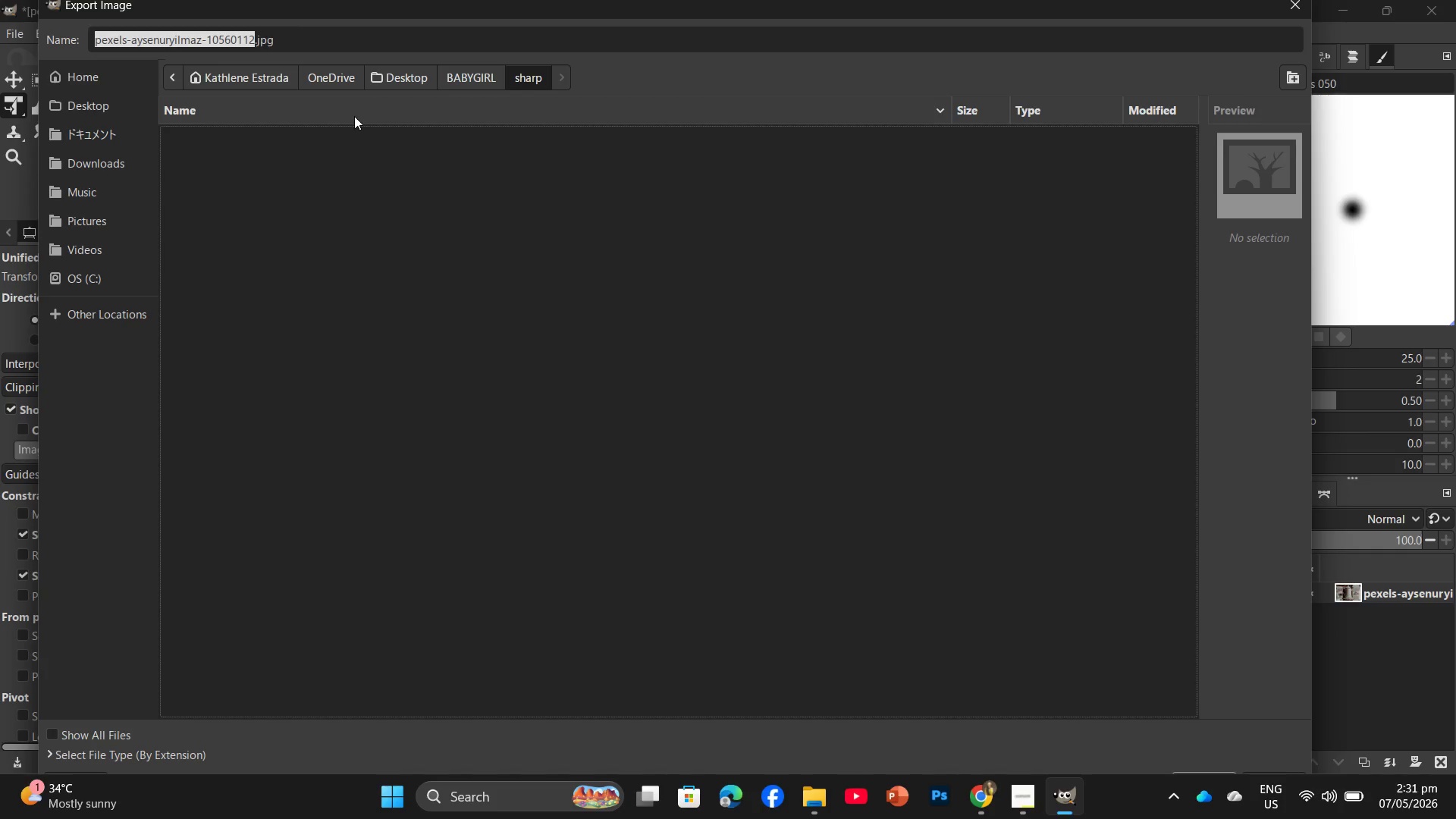 
key(Control+V)
 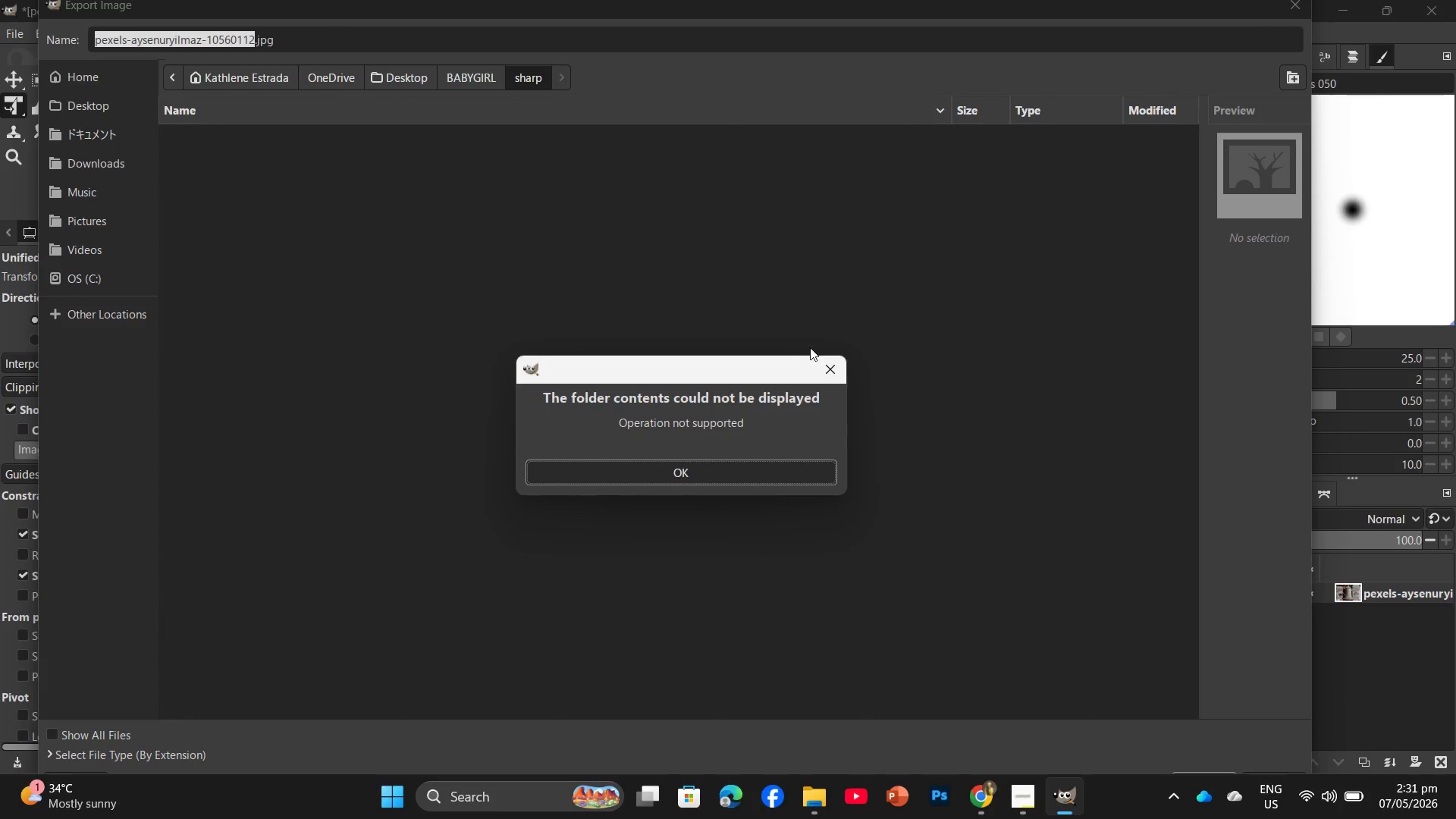 
left_click([830, 372])
 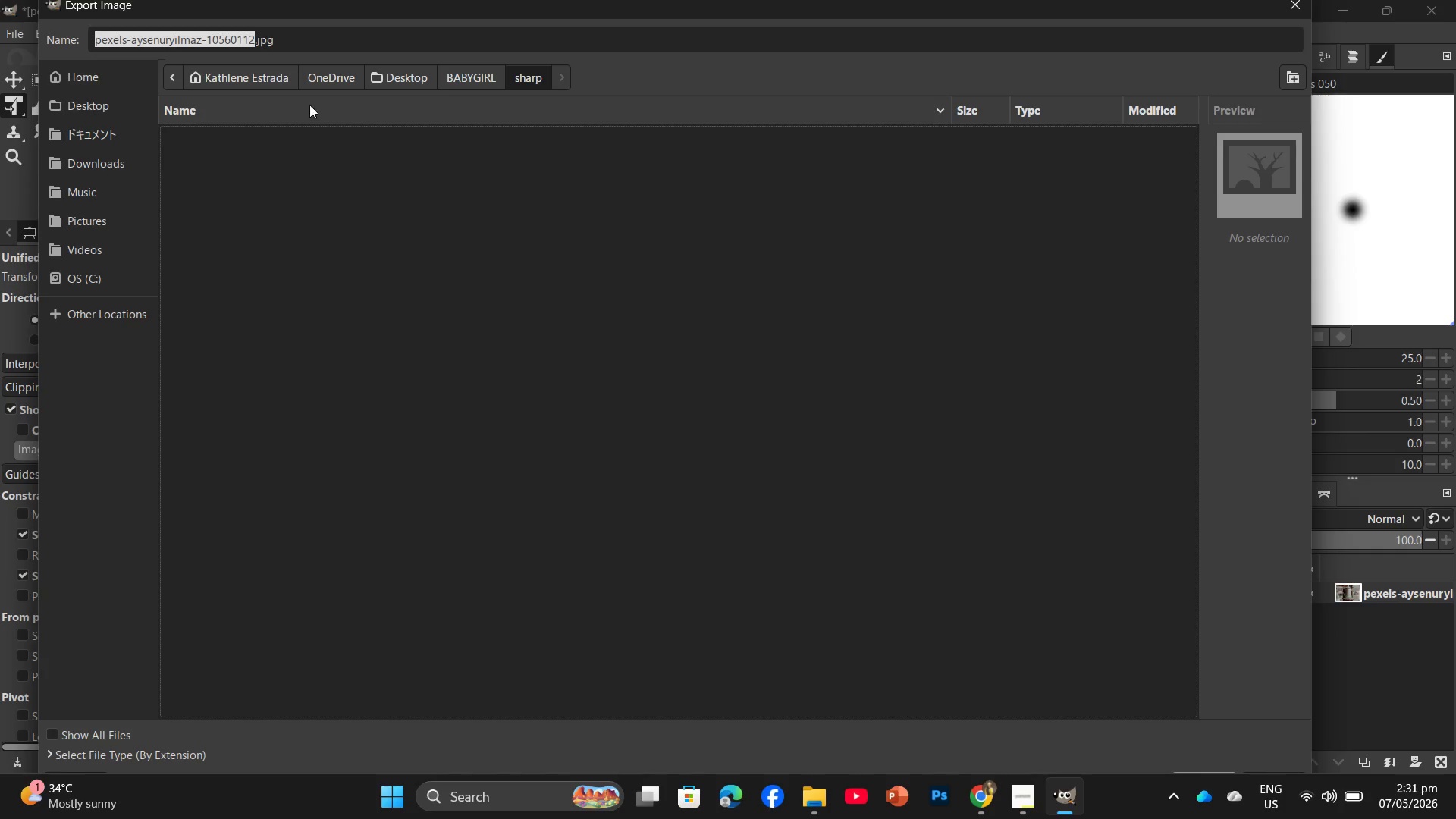 
left_click([253, 31])
 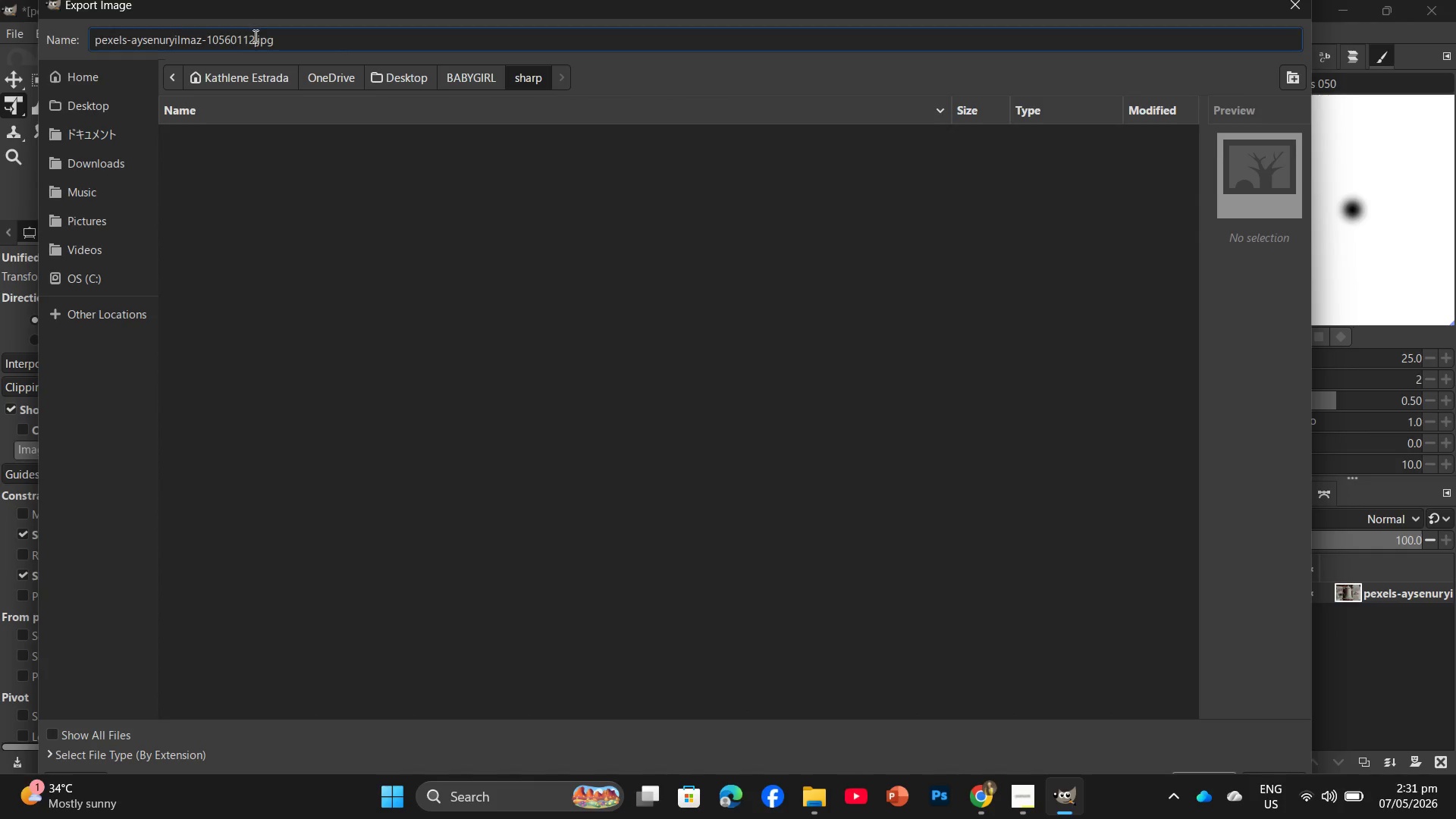 
left_click_drag(start_coordinate=[254, 36], to_coordinate=[85, 48])
 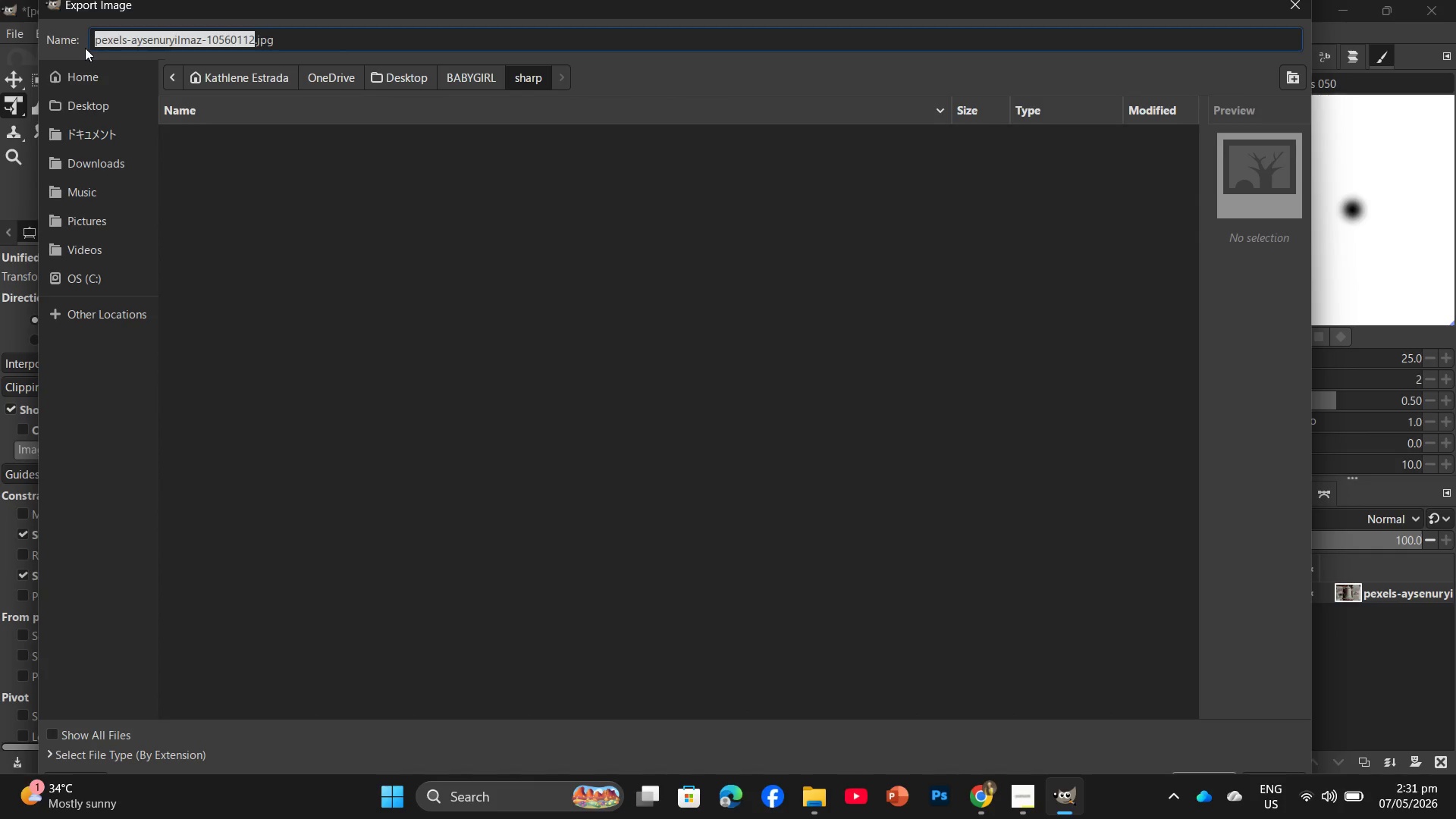 
key(Control+V)
 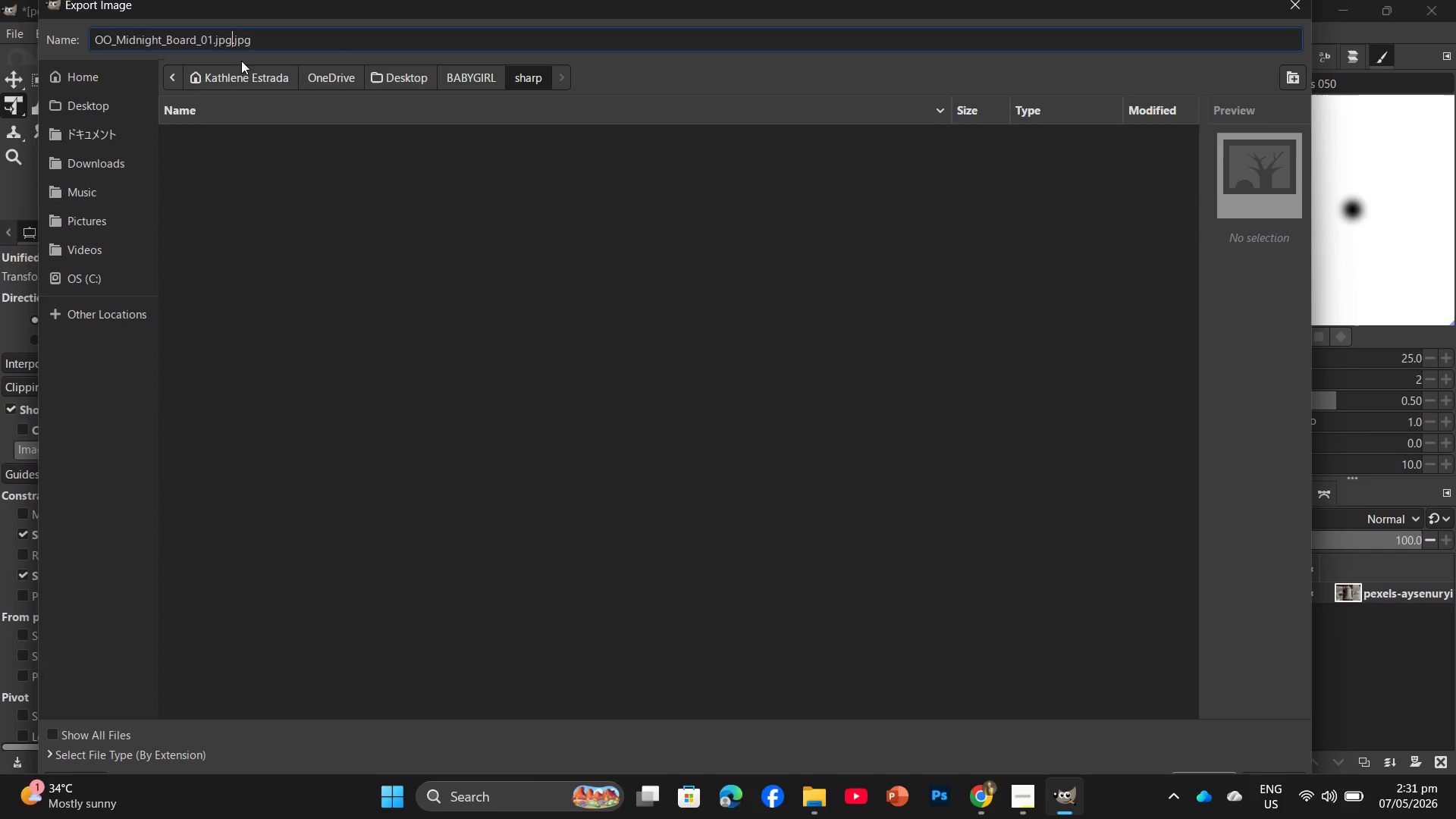 
left_click_drag(start_coordinate=[262, 41], to_coordinate=[232, 53])
 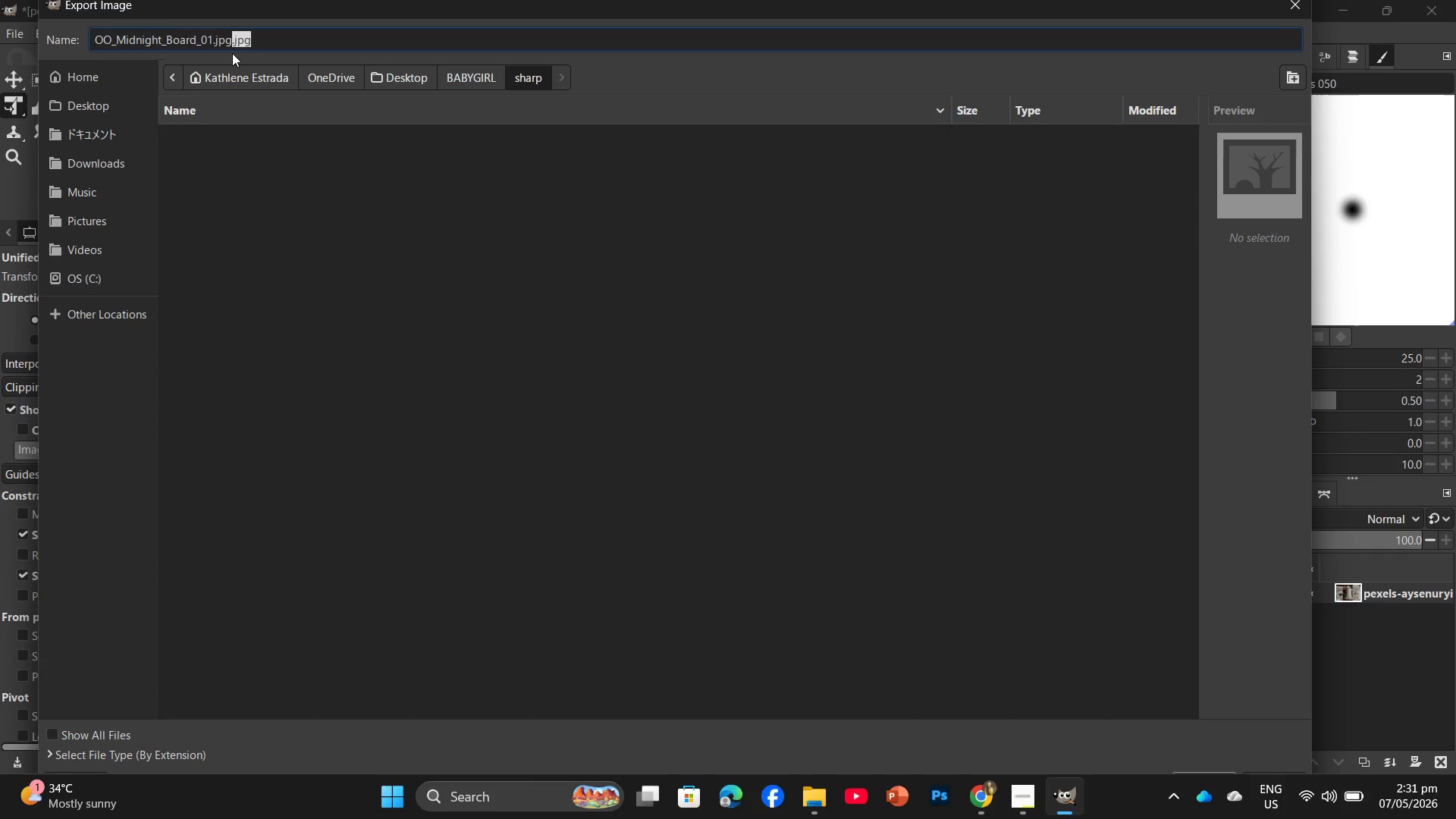 
key(Backspace)
 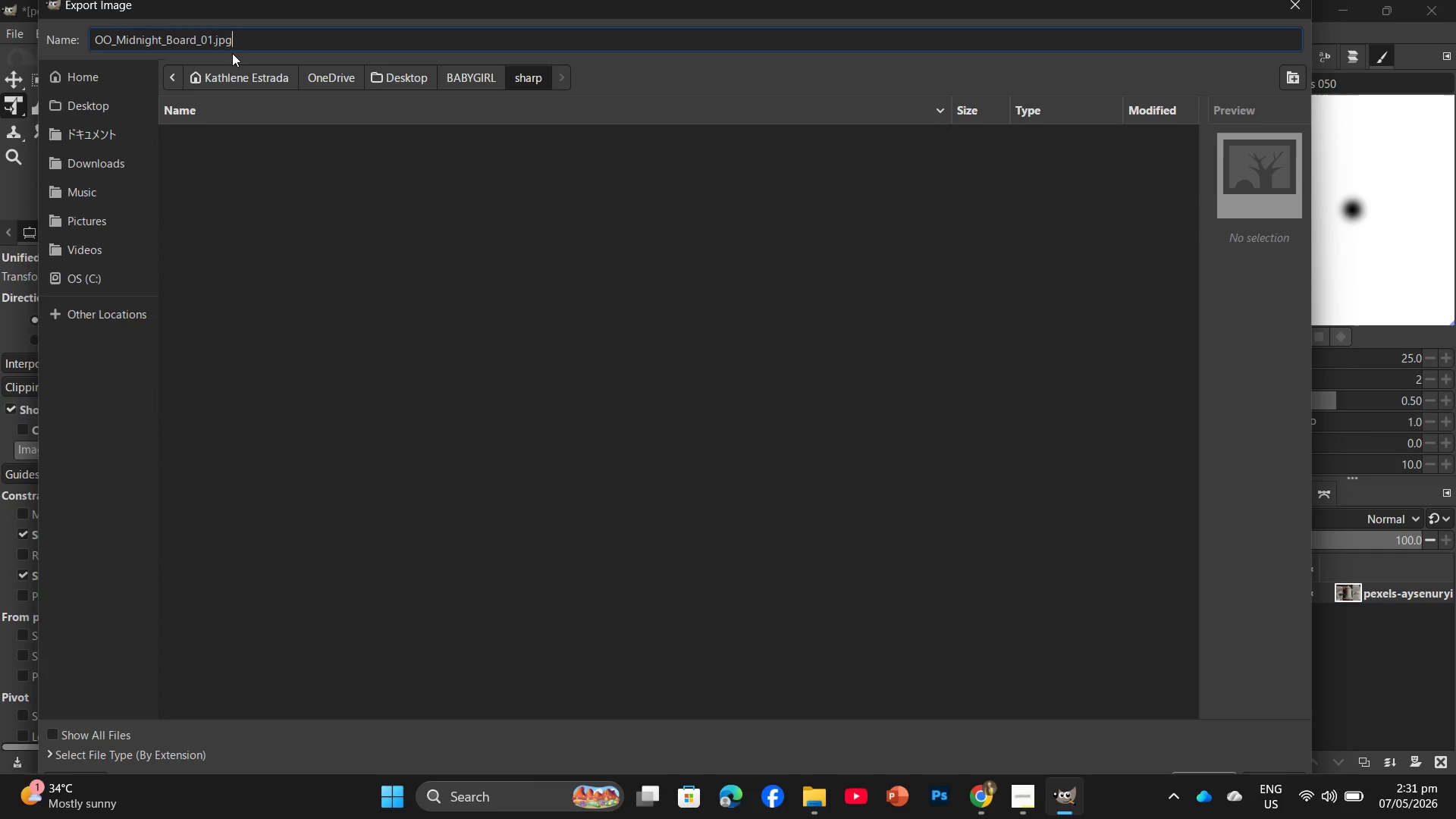 
key(Enter)
 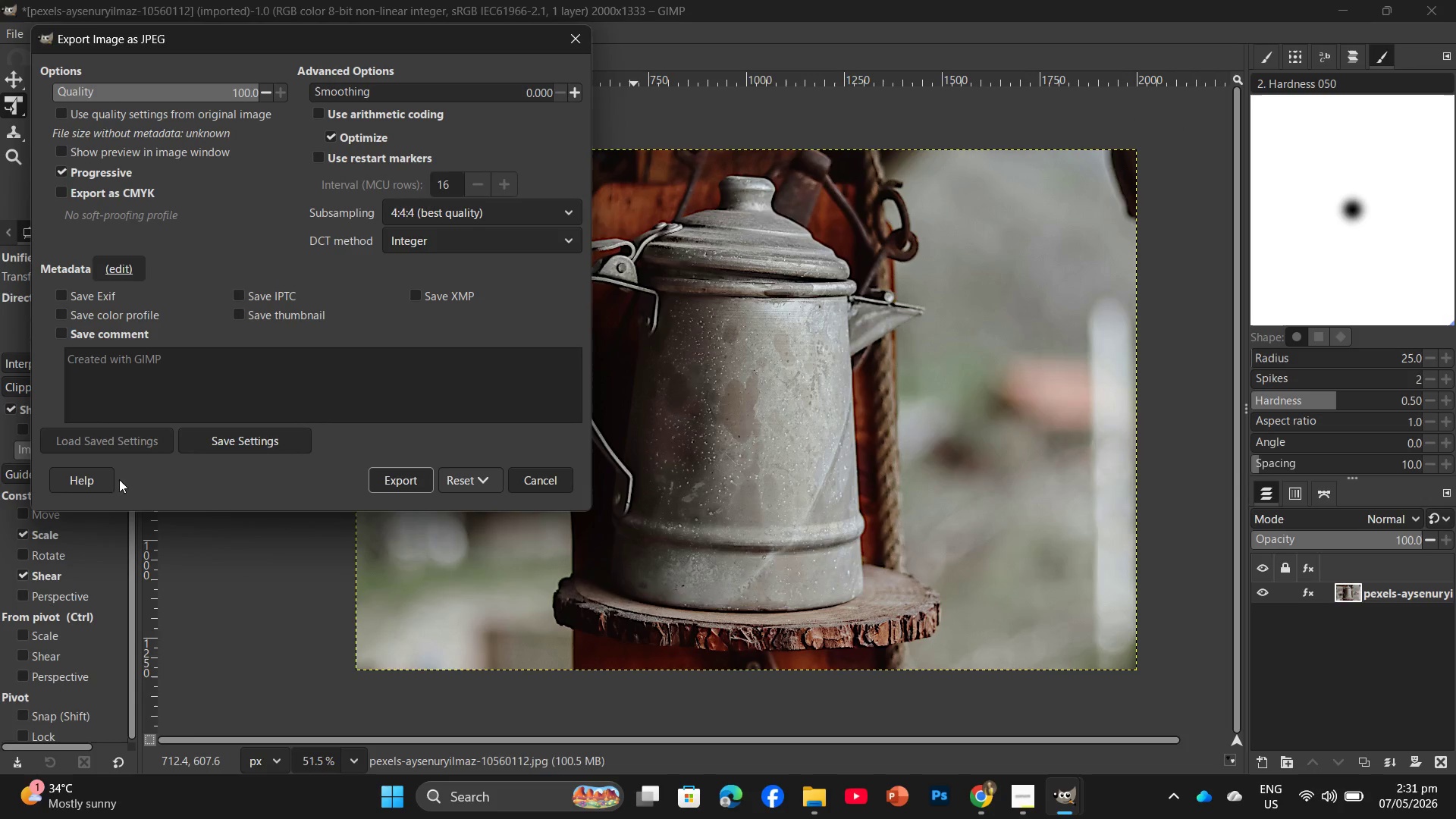 
left_click([413, 479])
 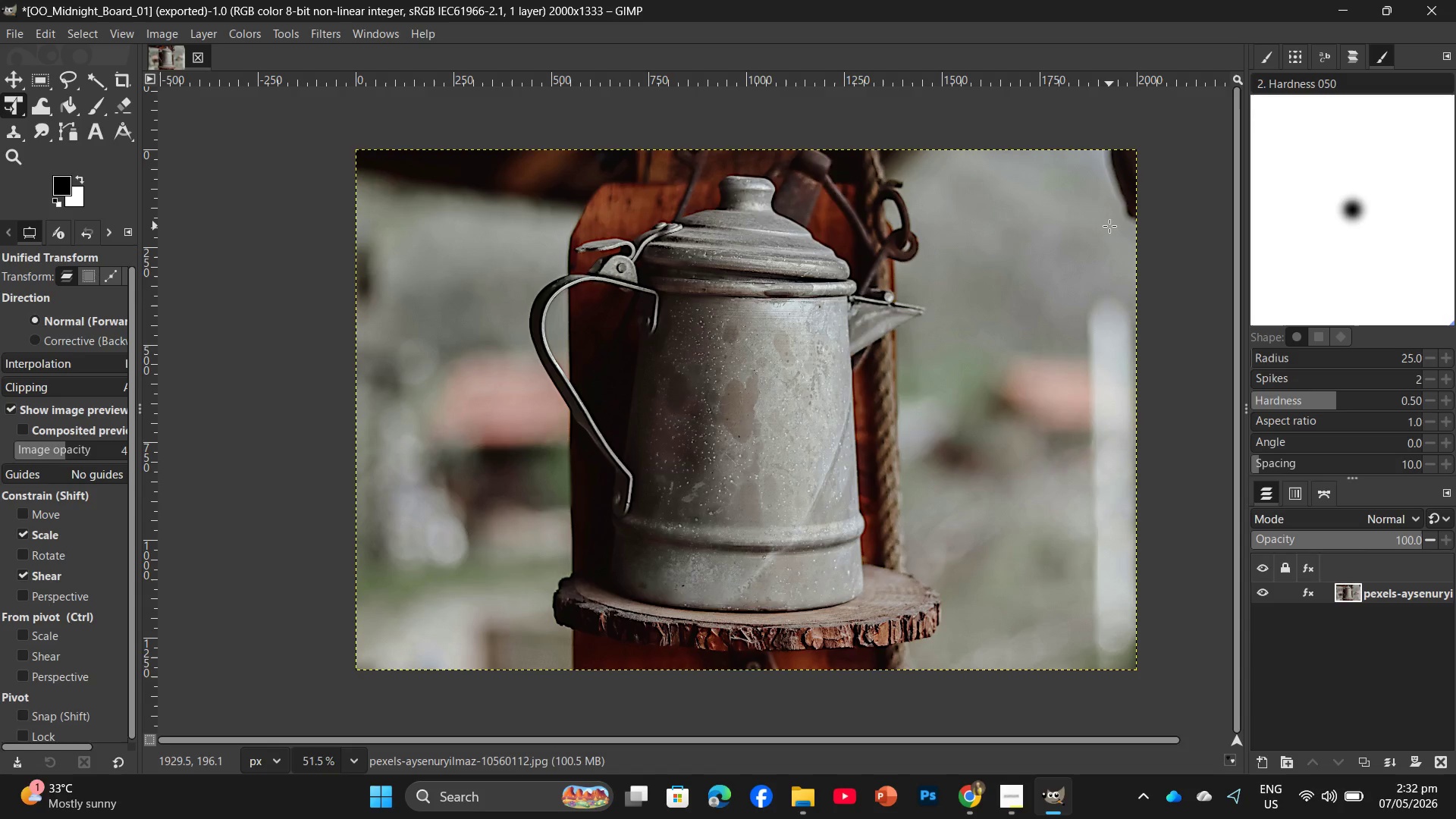 
wait(65.73)
 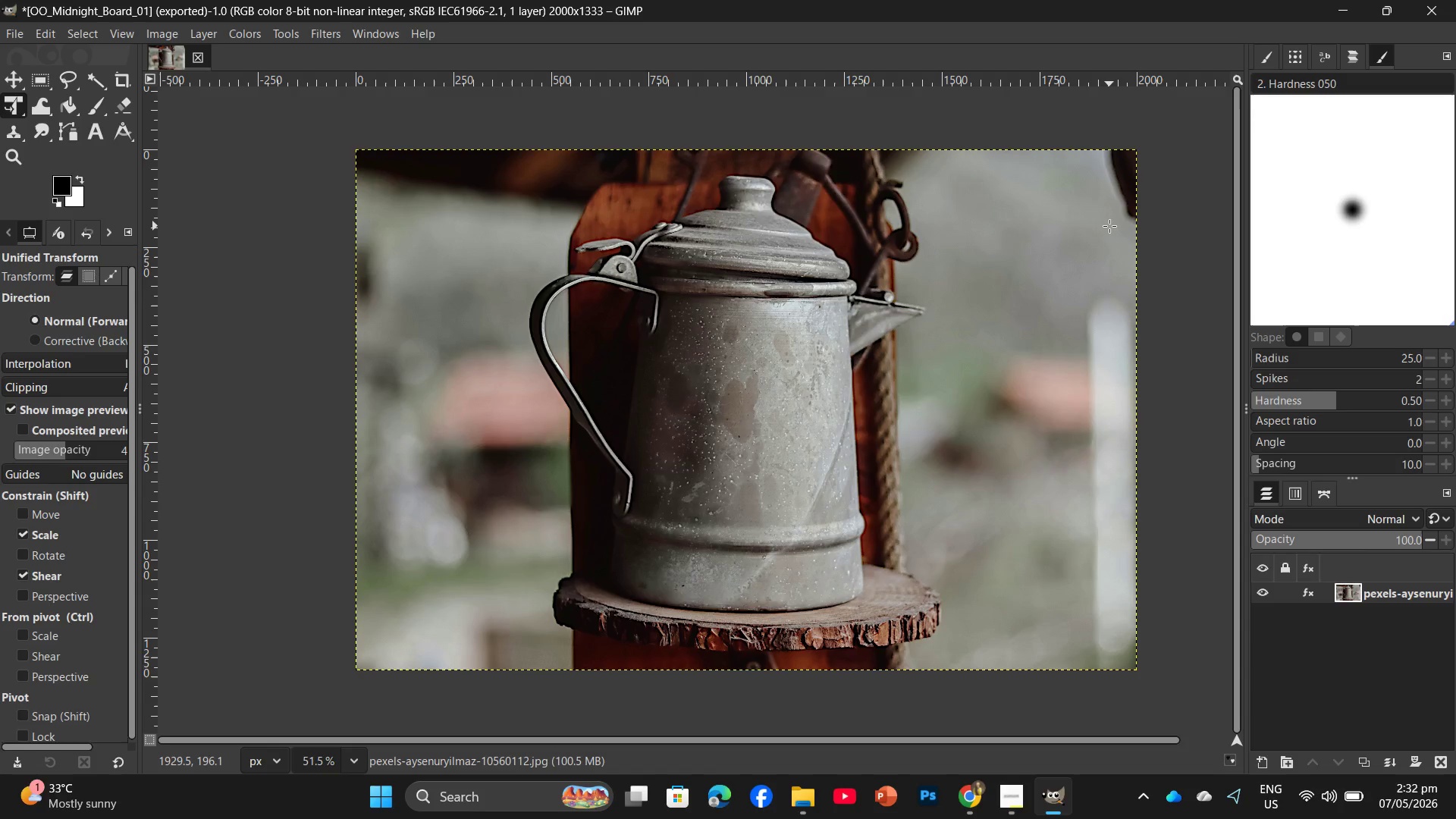 
left_click([984, 798])
 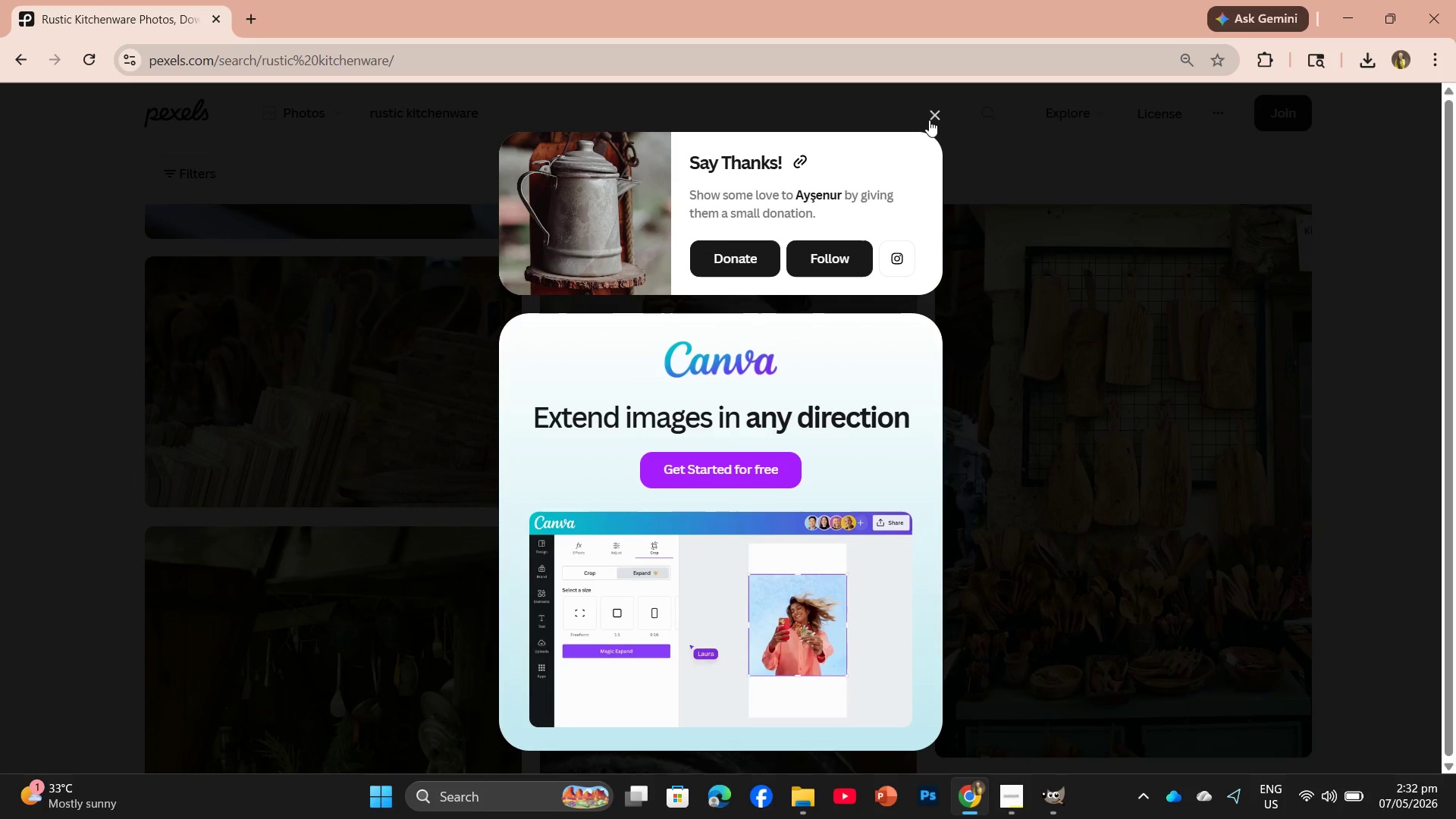 
left_click([929, 115])
 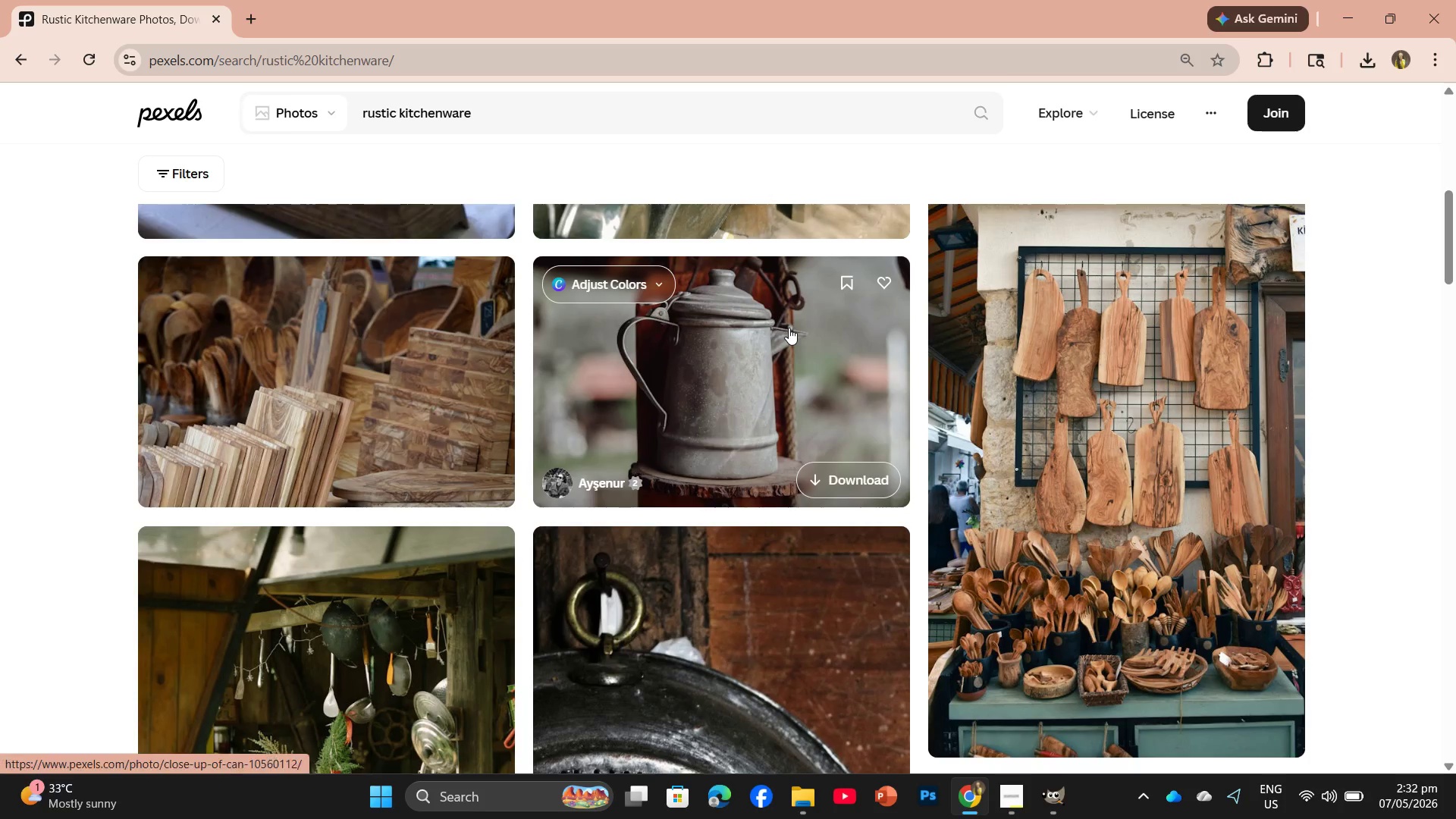 
scroll: coordinate [569, 441], scroll_direction: down, amount: 10.0
 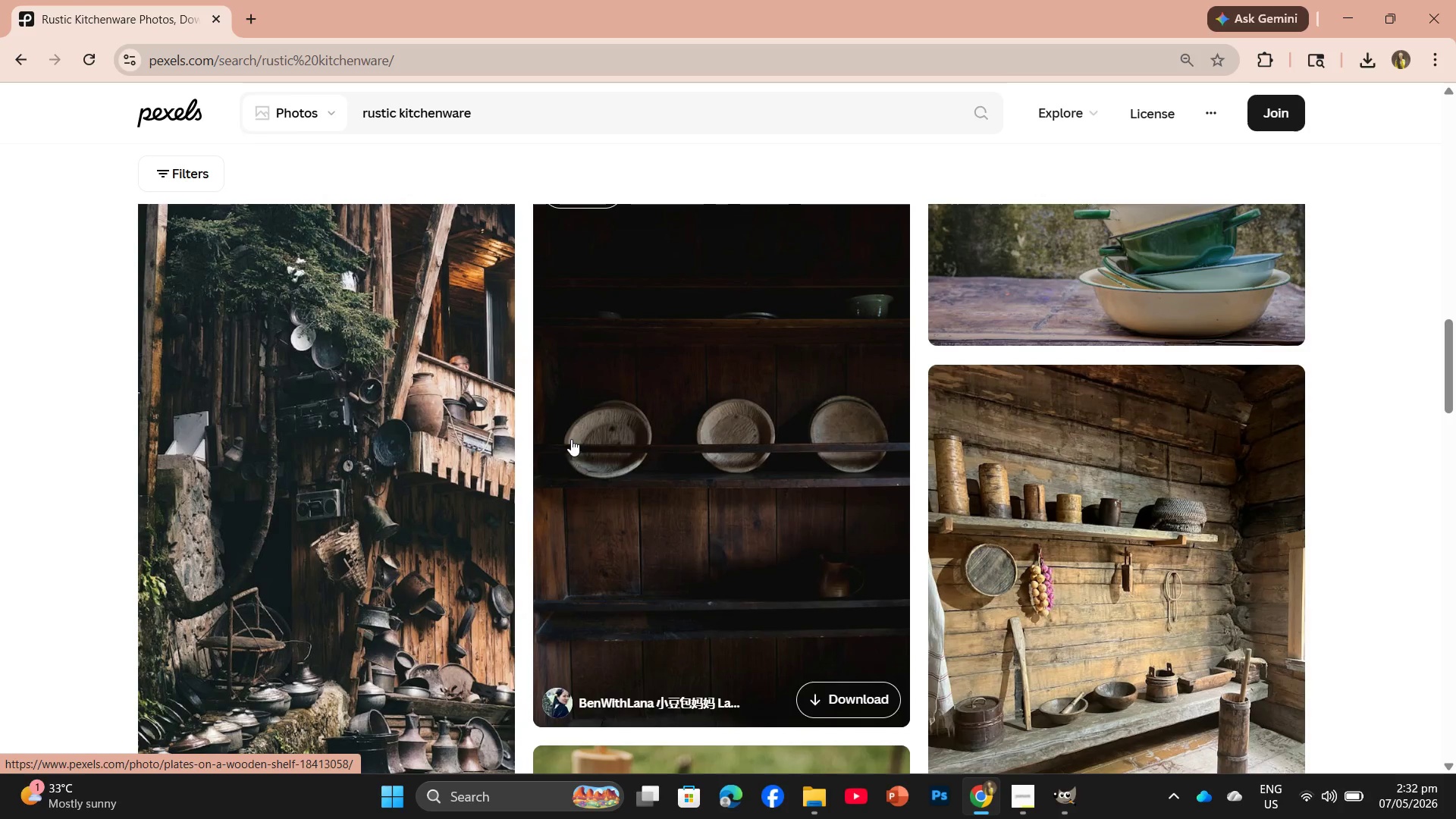 
scroll: coordinate [571, 439], scroll_direction: up, amount: 4.0
 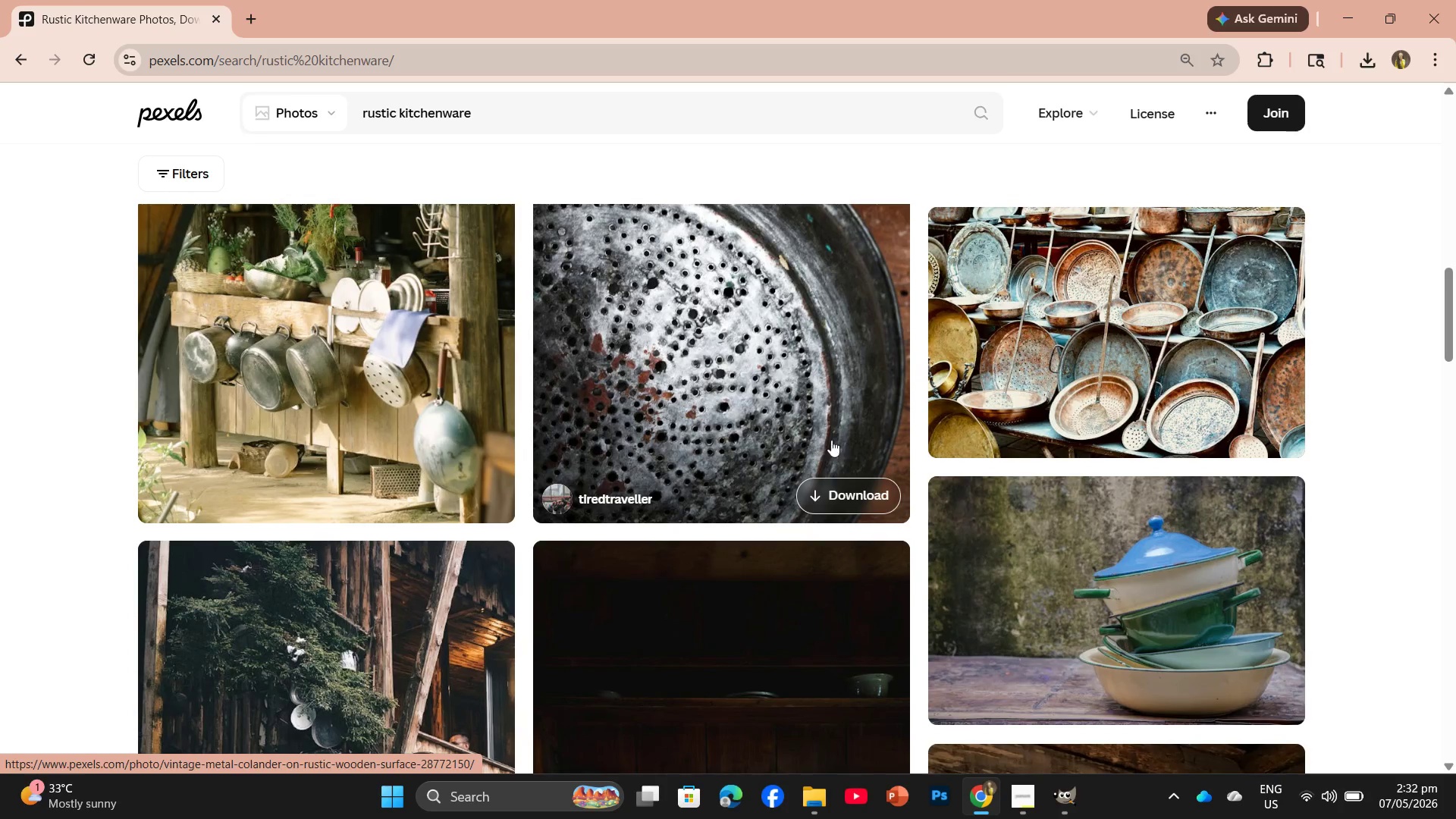 
scroll: coordinate [830, 460], scroll_direction: down, amount: 27.0
 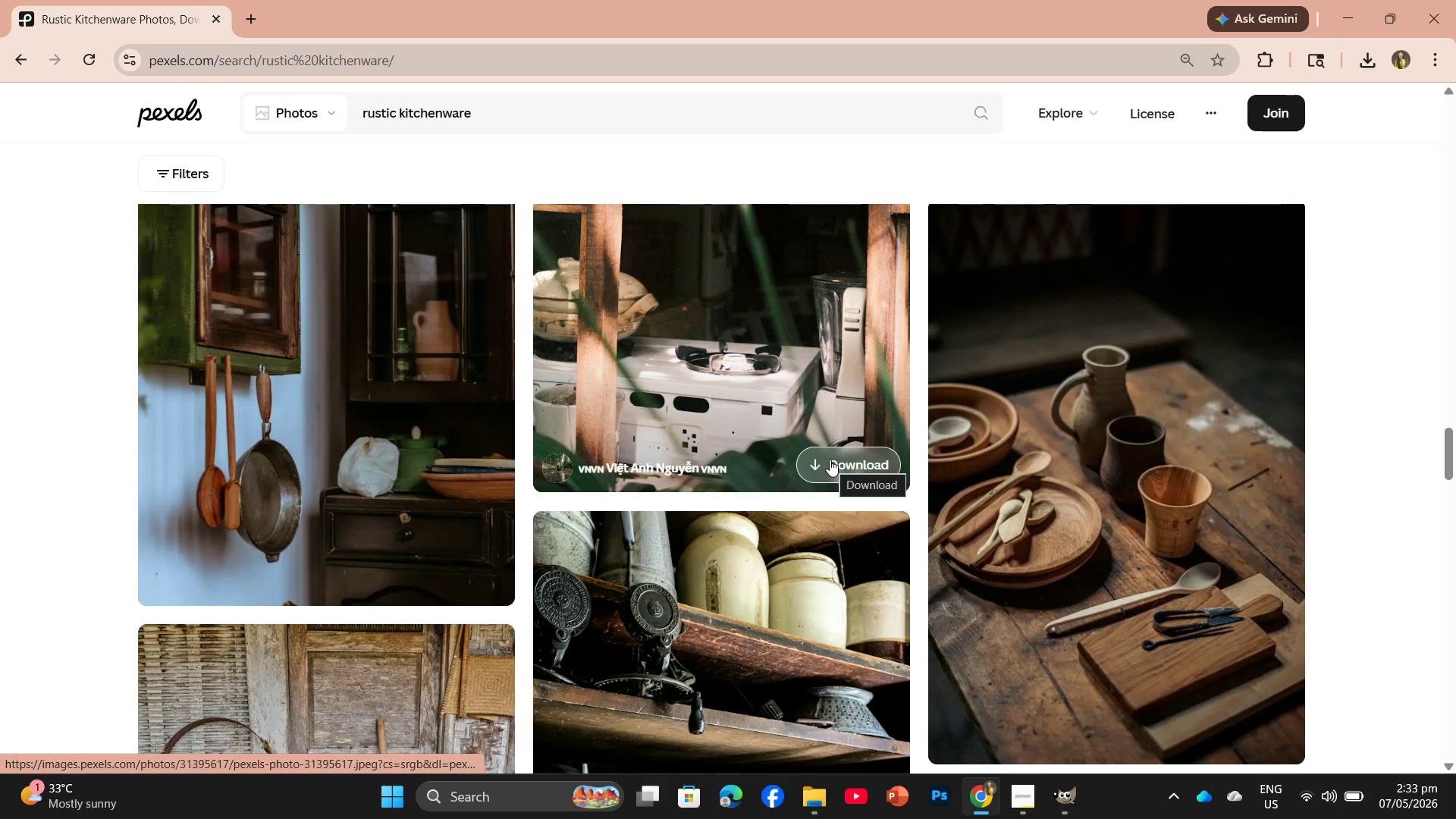 
scroll: coordinate [853, 449], scroll_direction: up, amount: 21.0
 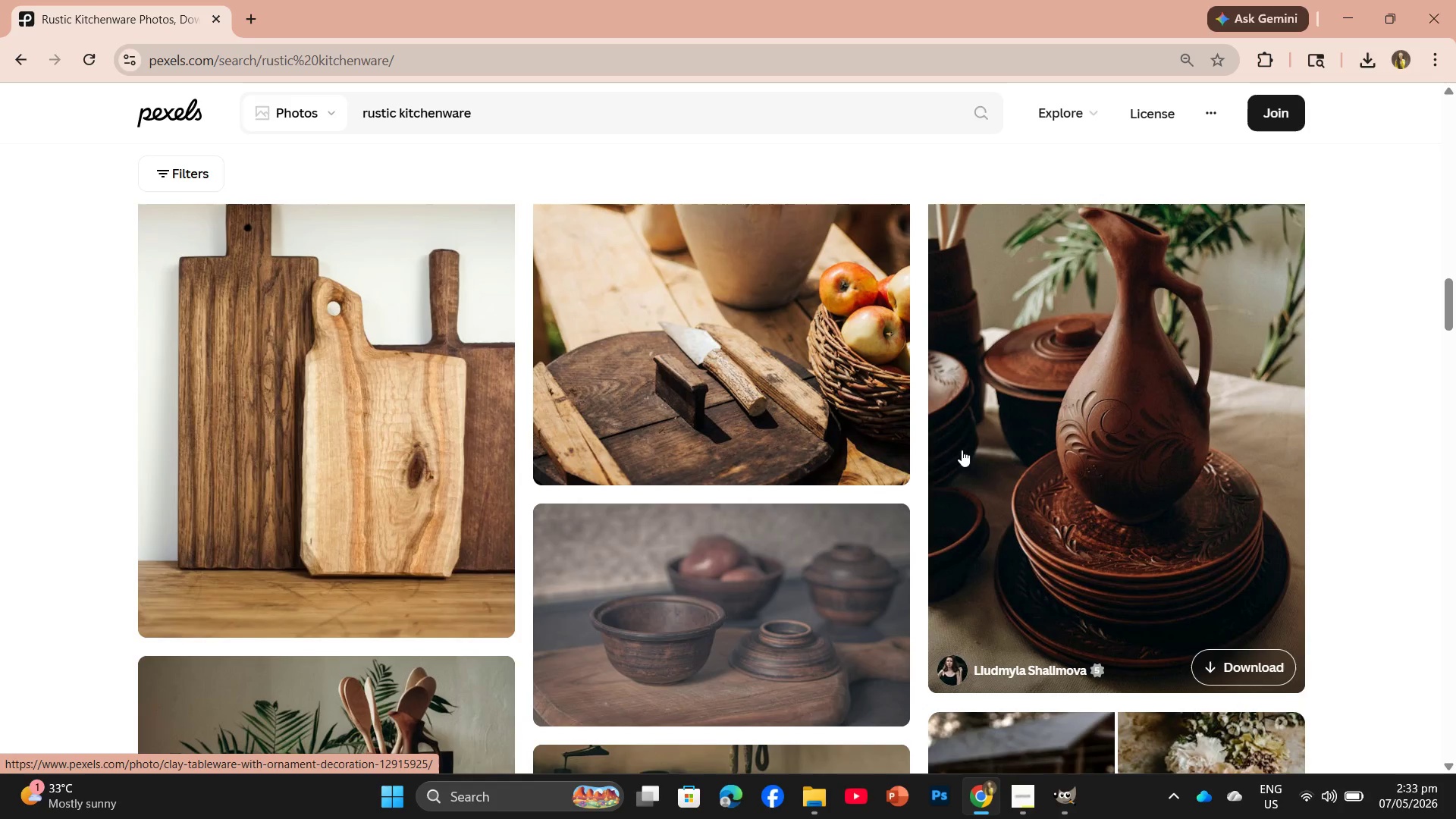 
scroll: coordinate [965, 457], scroll_direction: down, amount: 7.0
 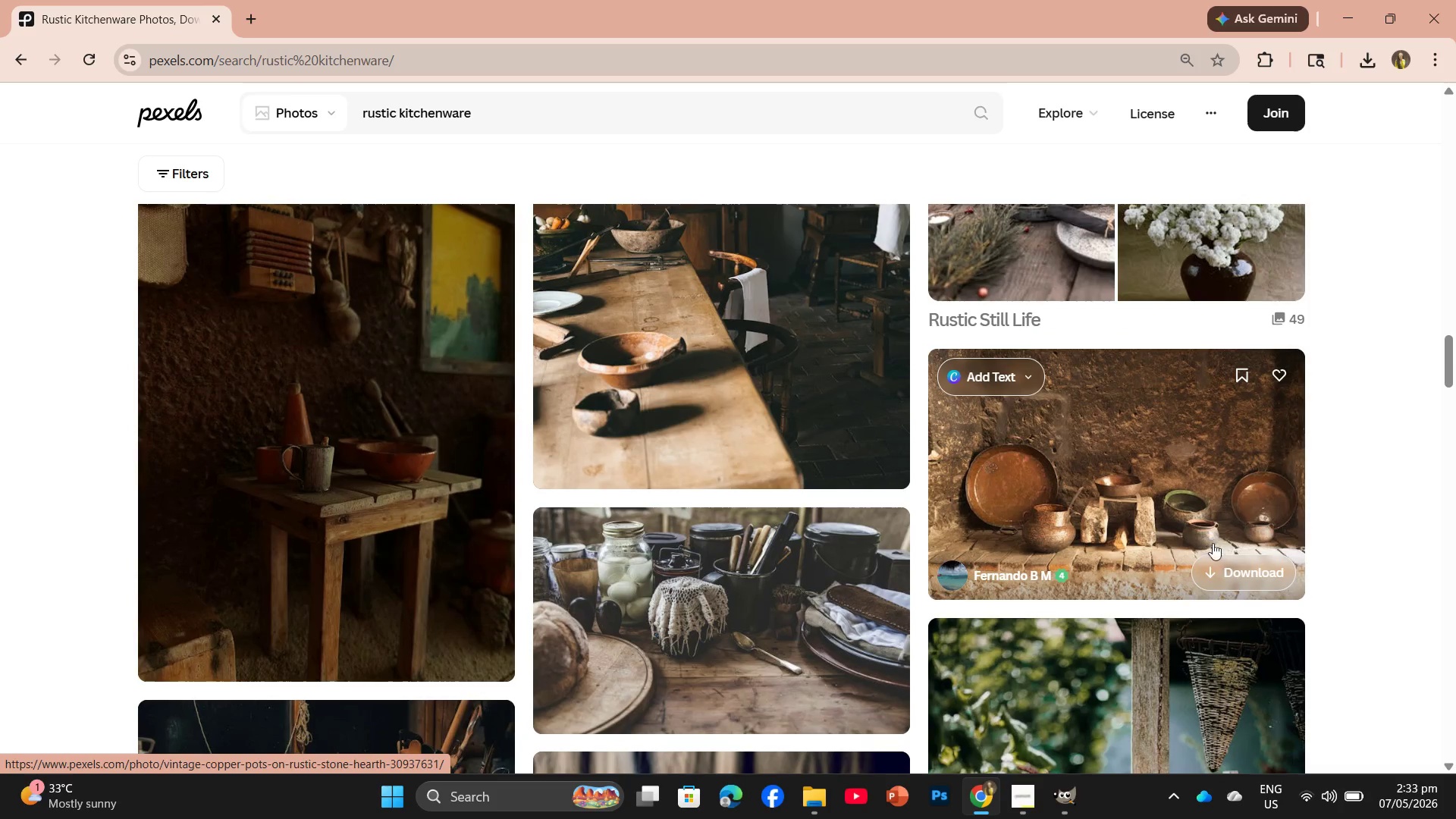 
left_click([1236, 581])
 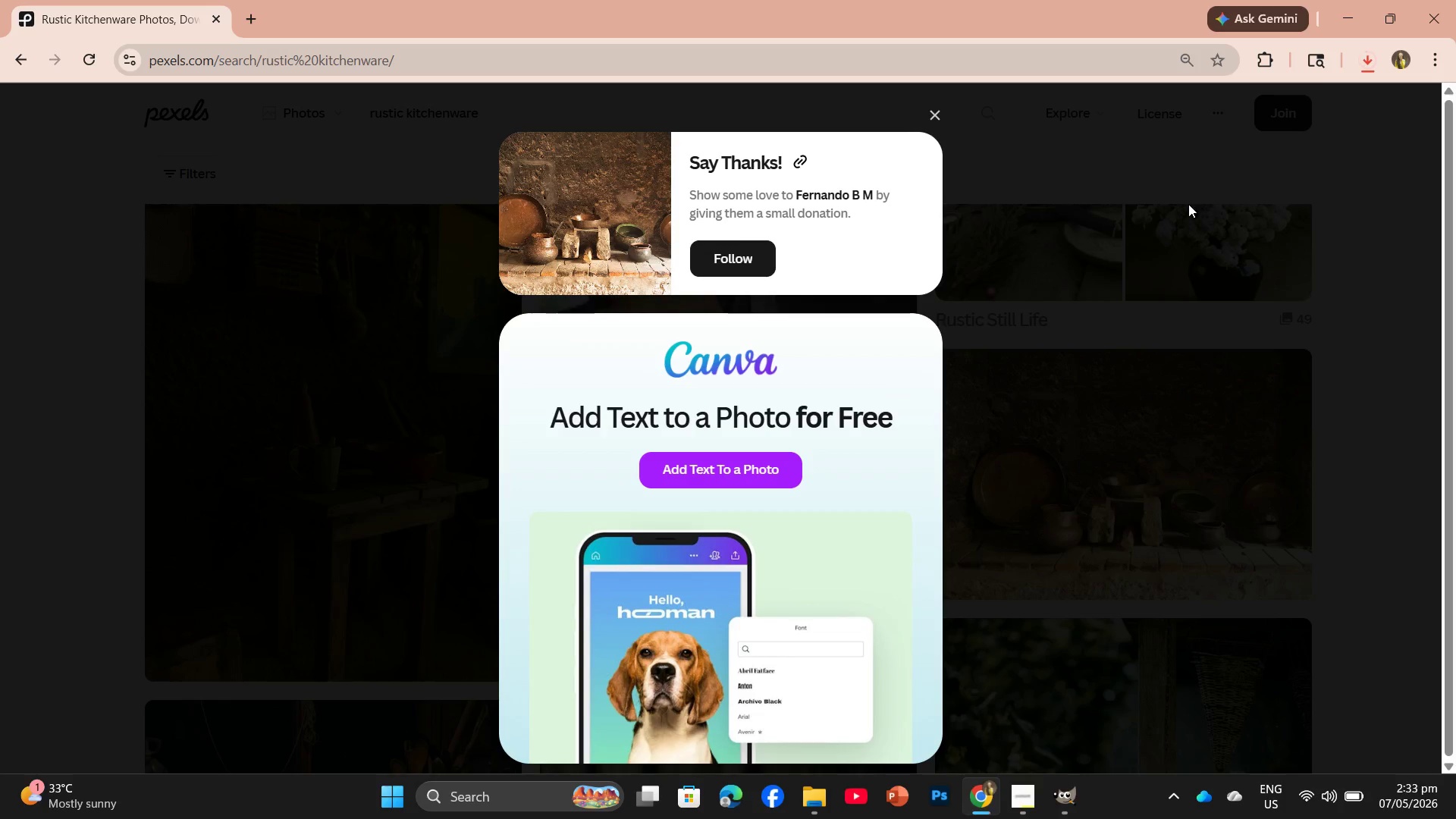 
wait(5.81)
 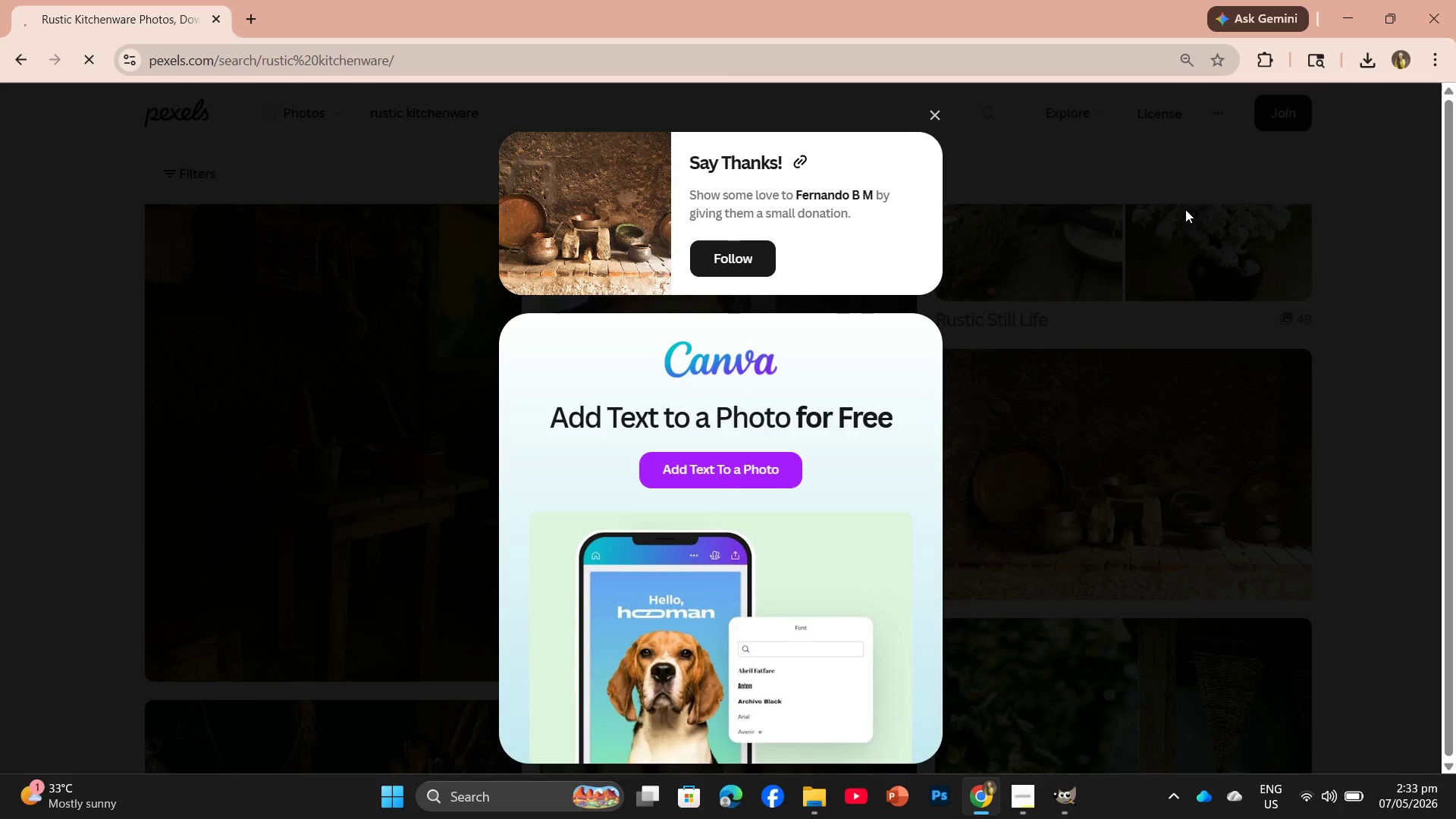 
left_click_drag(start_coordinate=[1174, 121], to_coordinate=[250, 52])
 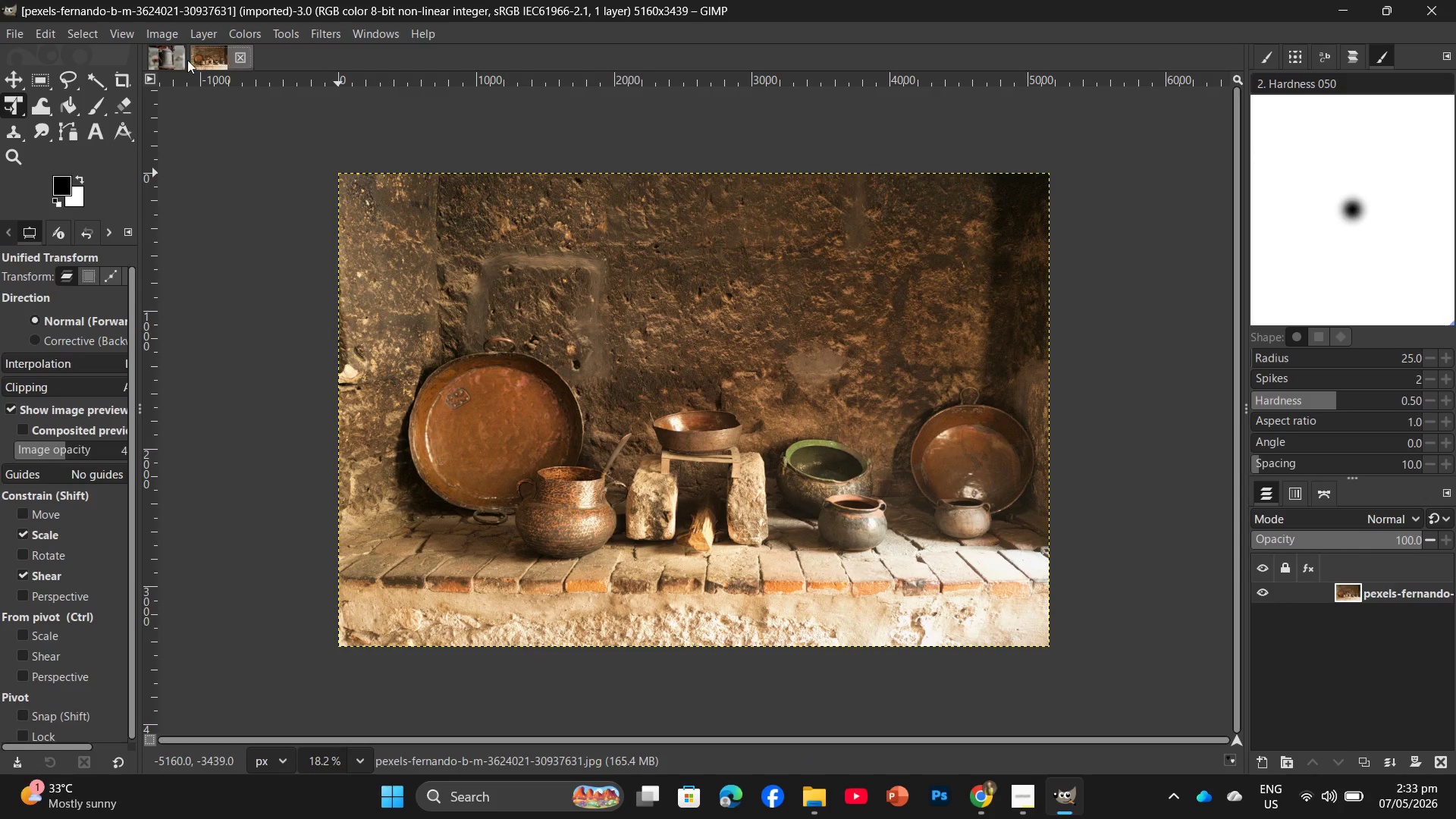 
left_click([178, 64])
 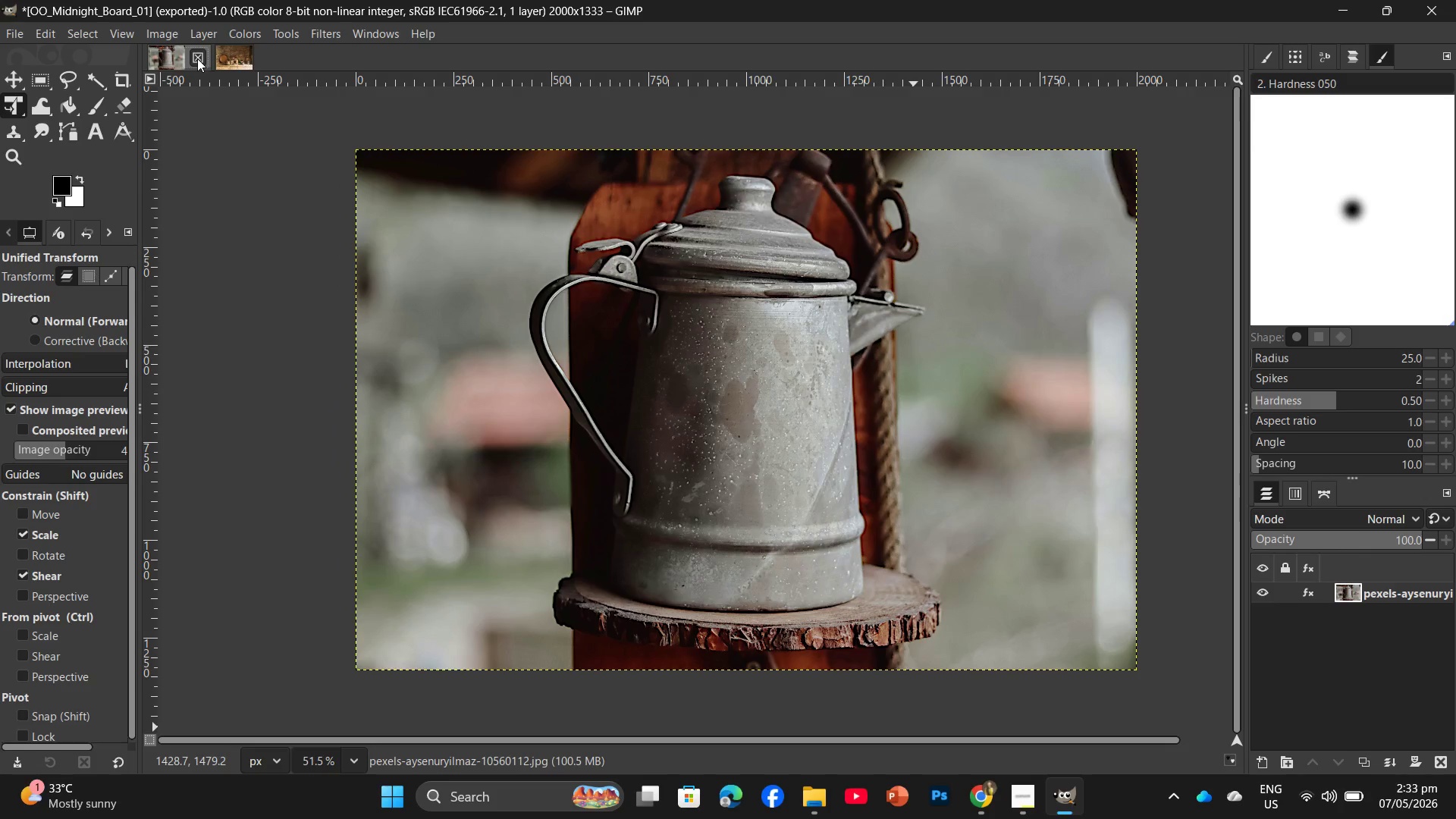 
left_click([197, 58])
 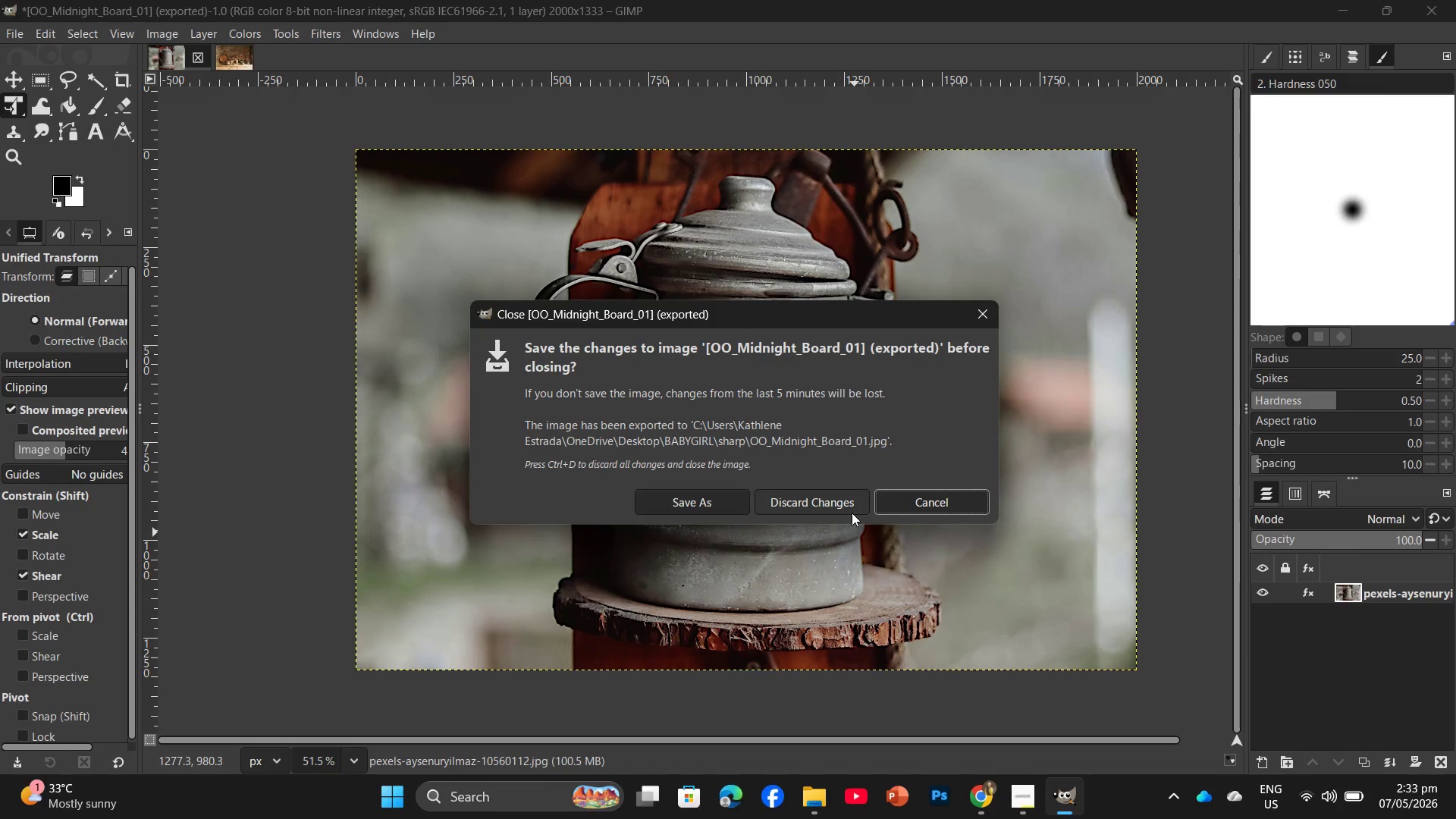 
left_click([849, 508])
 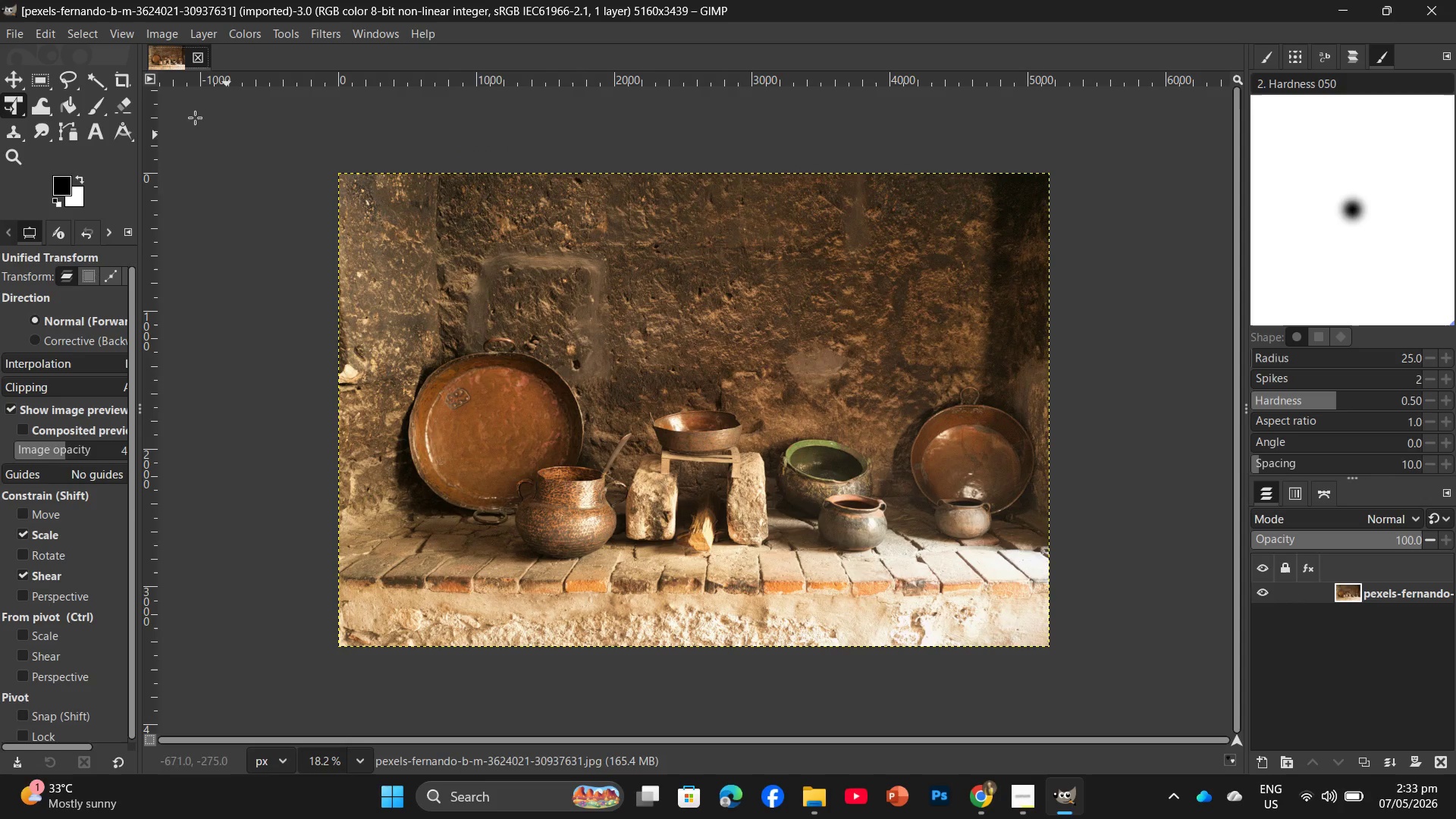 
left_click([165, 36])
 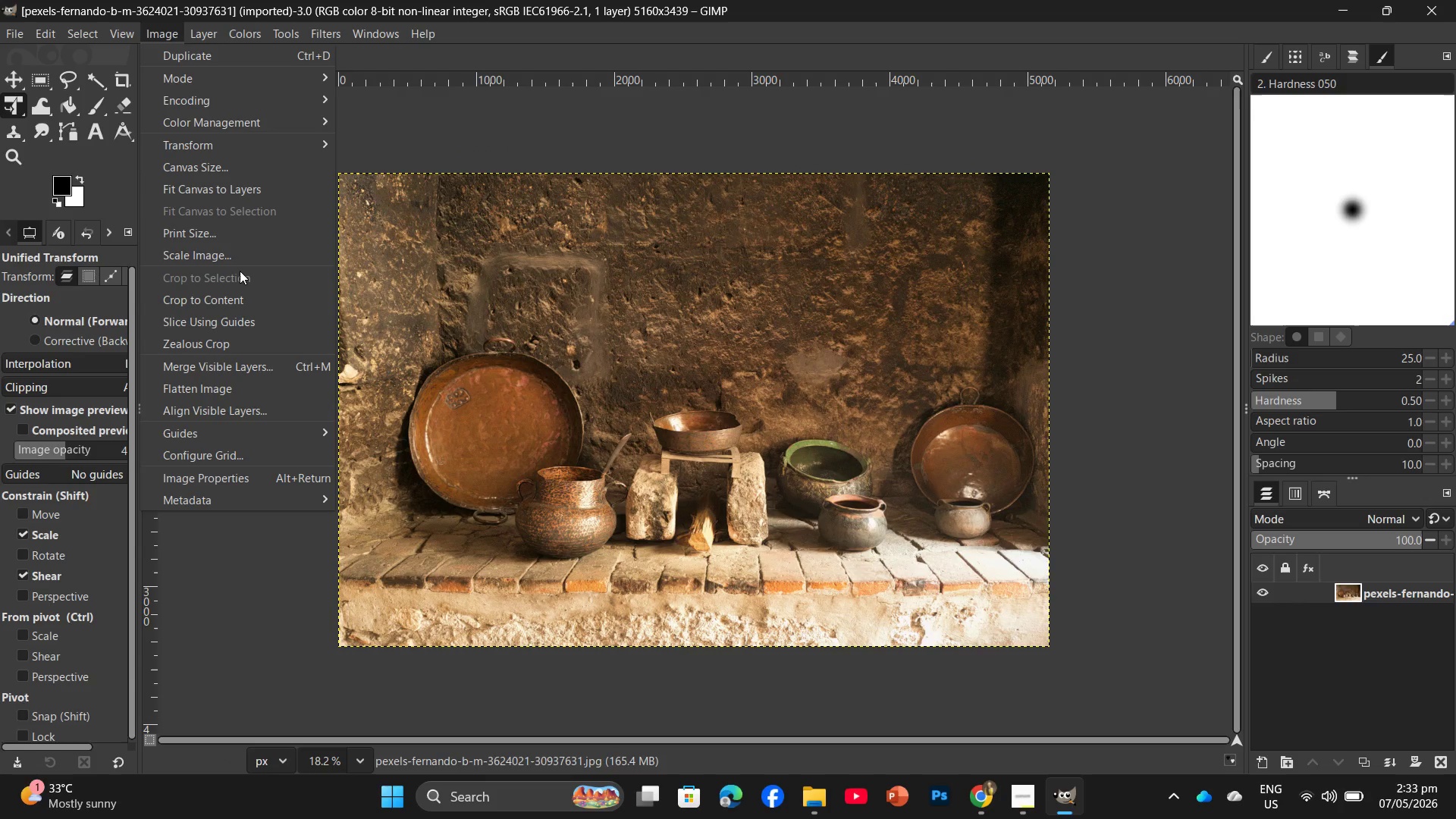 
left_click([243, 260])
 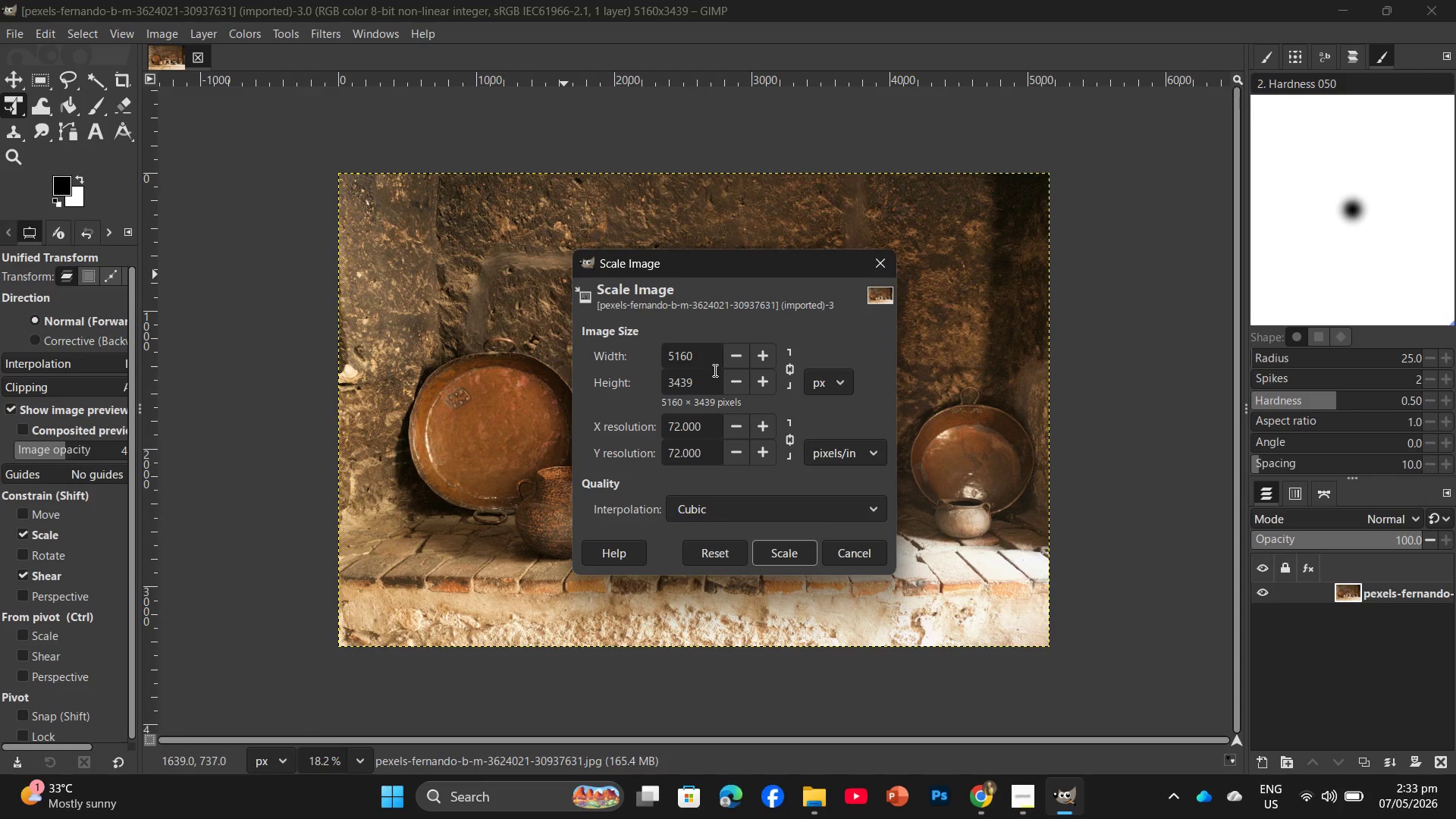 
left_click_drag(start_coordinate=[708, 358], to_coordinate=[662, 363])
 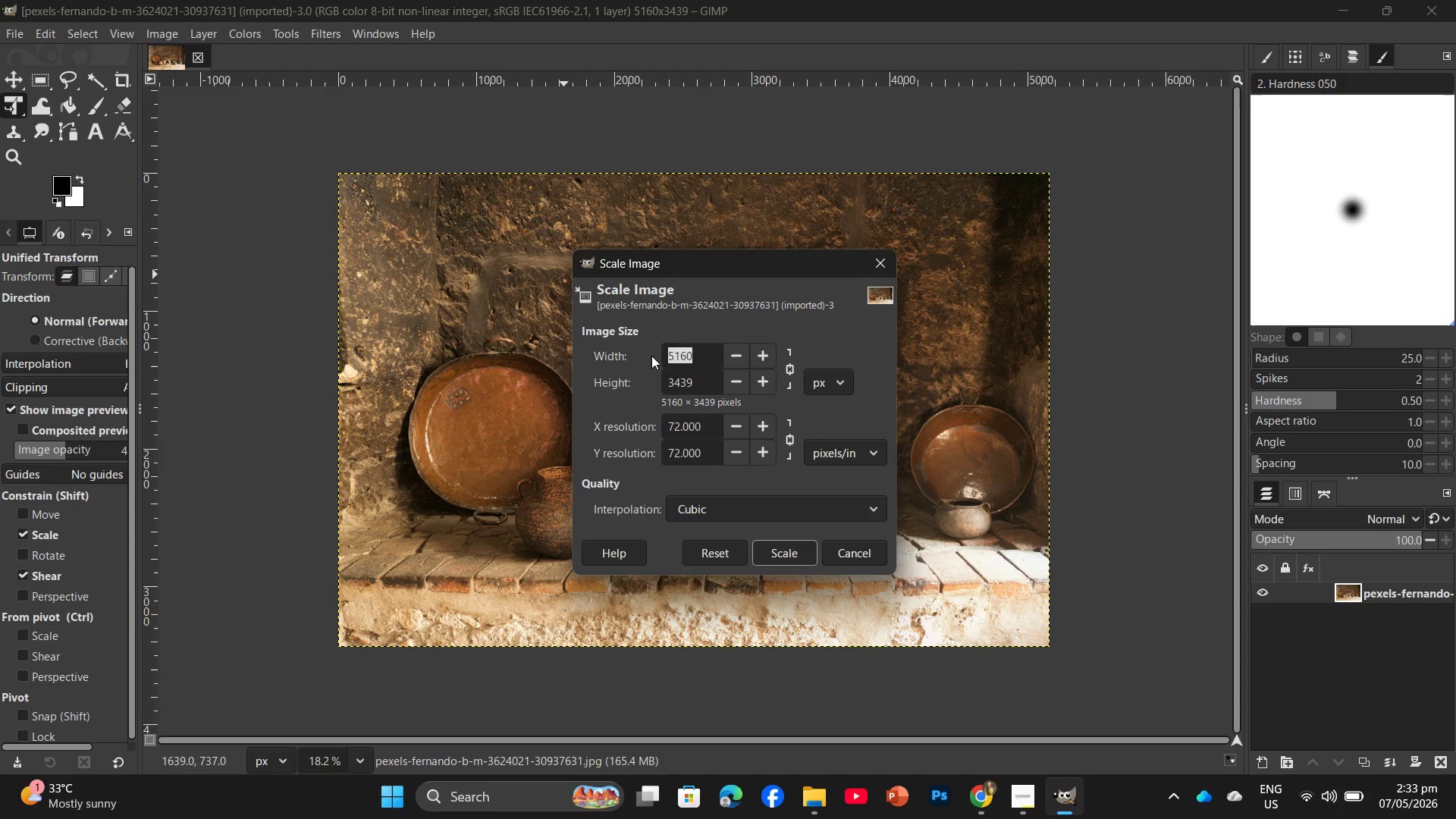 
key(Numpad2)
 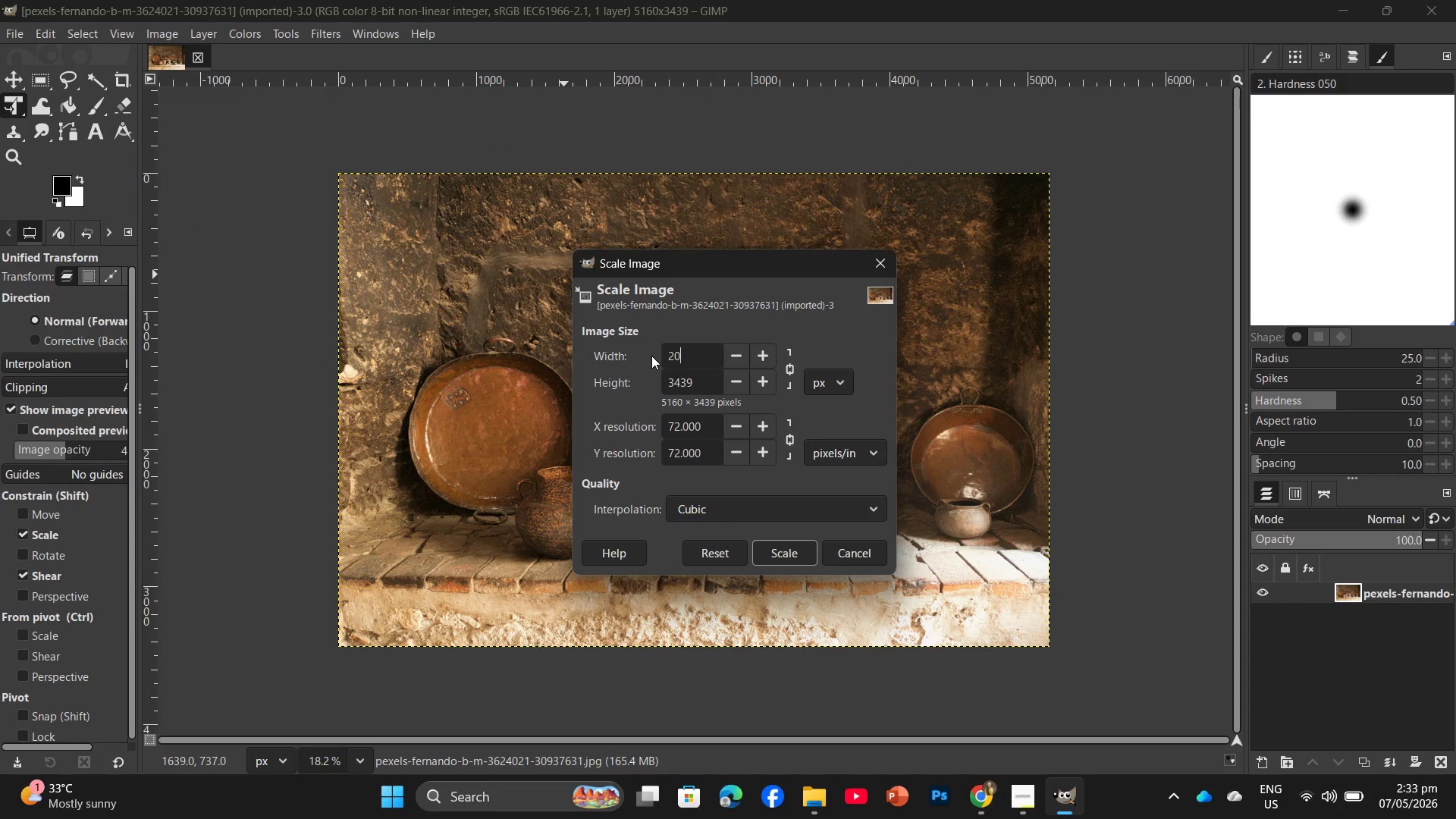 
key(Numpad0)
 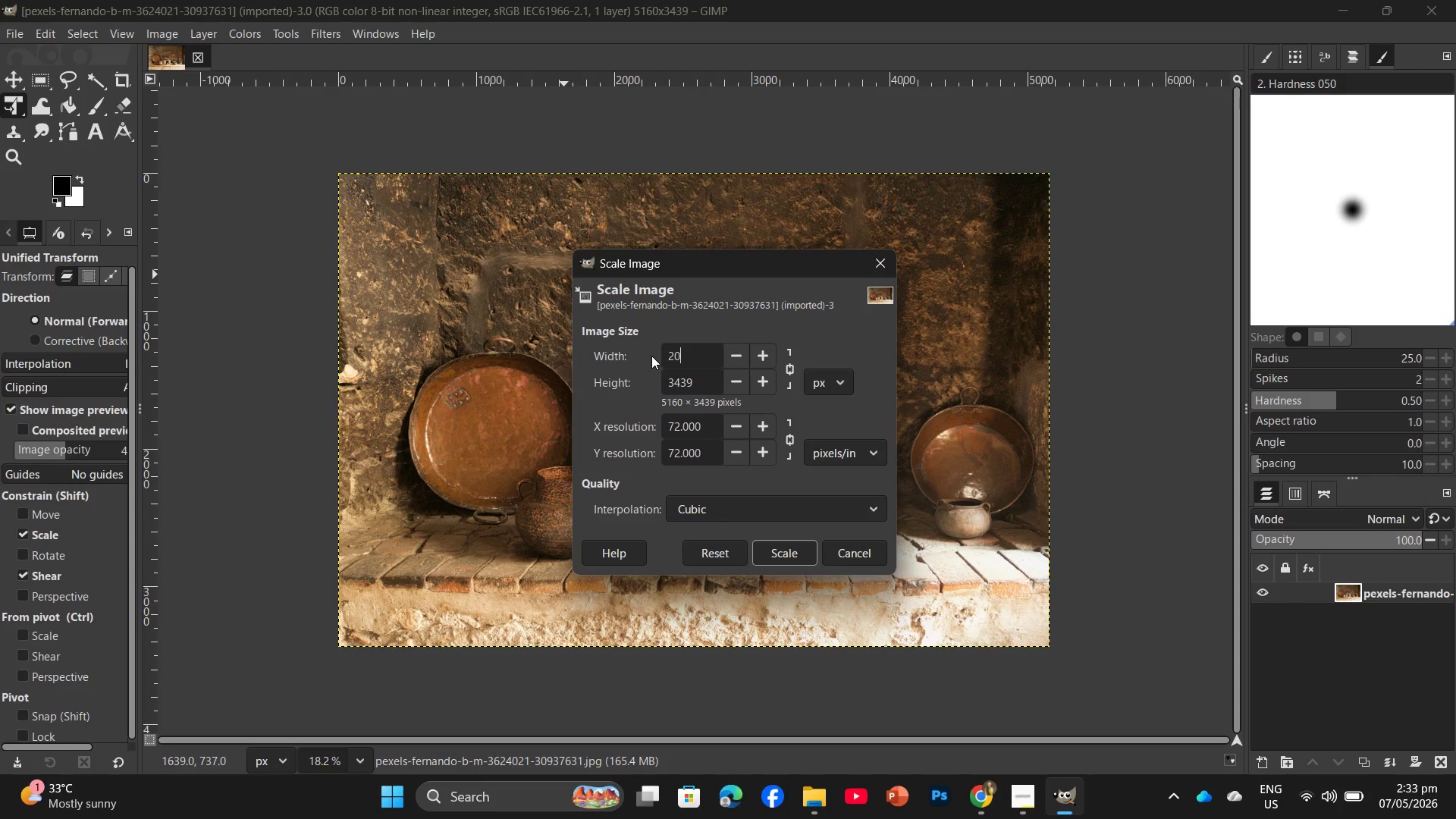 
key(Numpad0)
 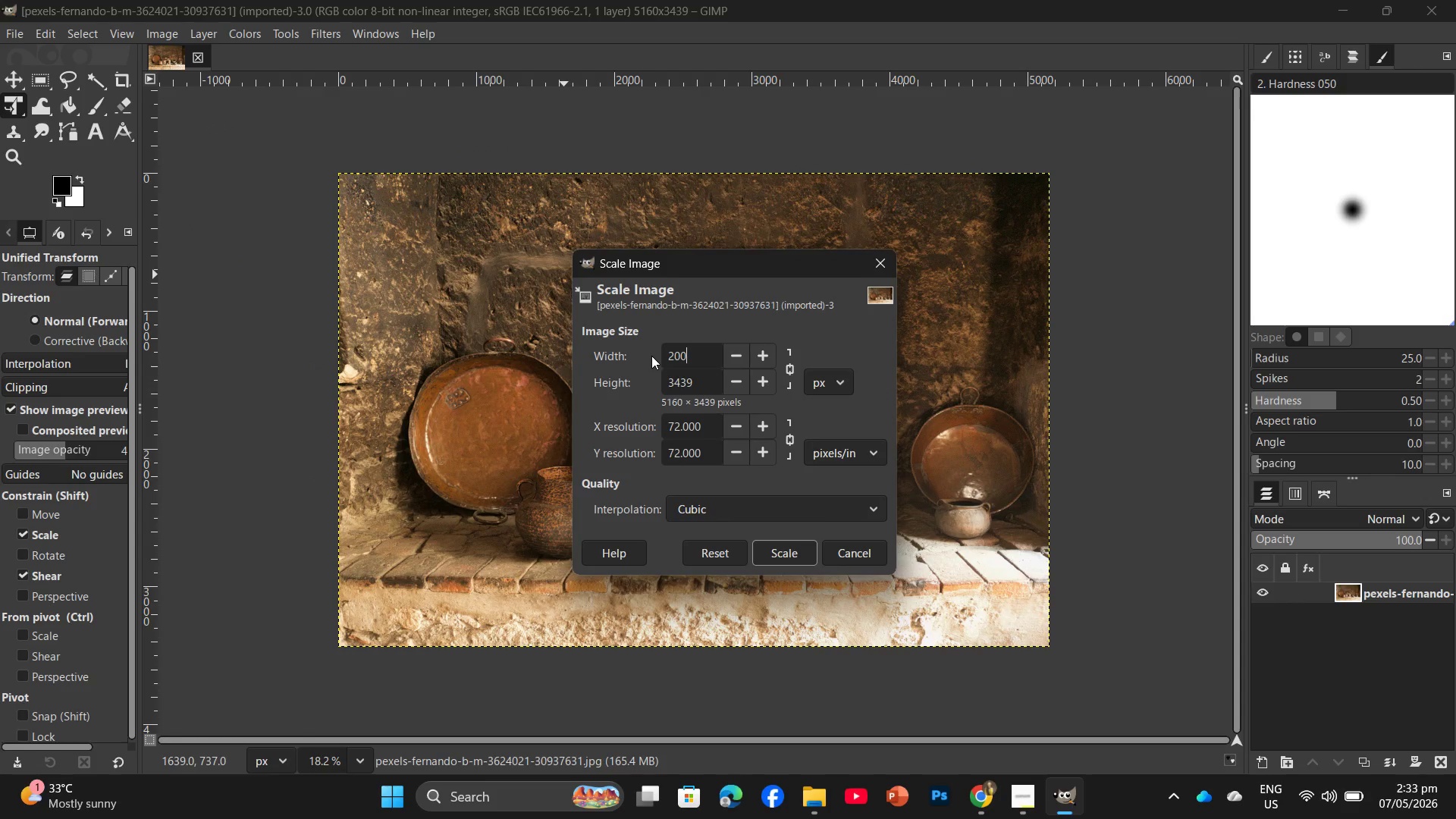 
key(Numpad0)
 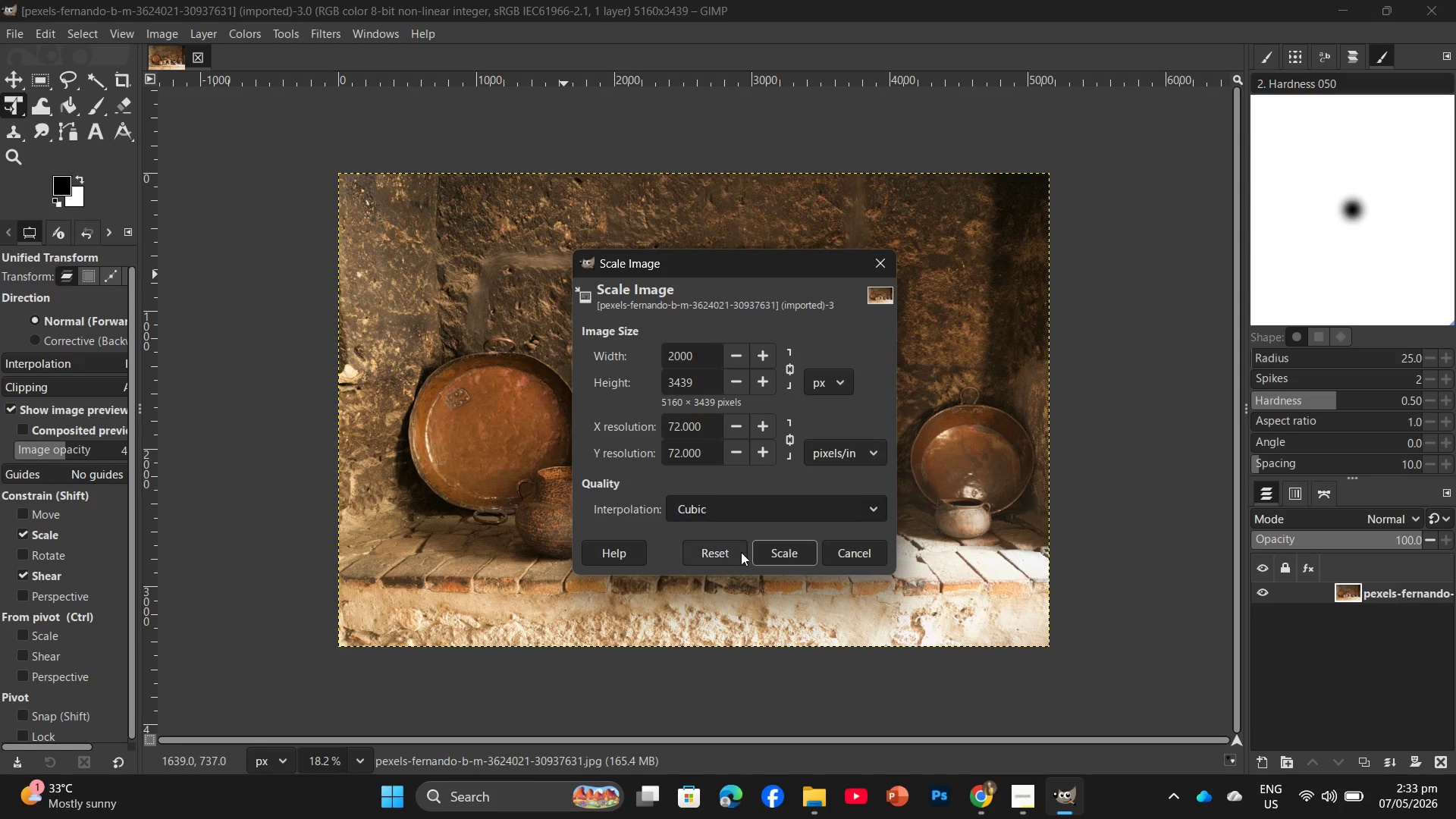 
left_click([772, 554])
 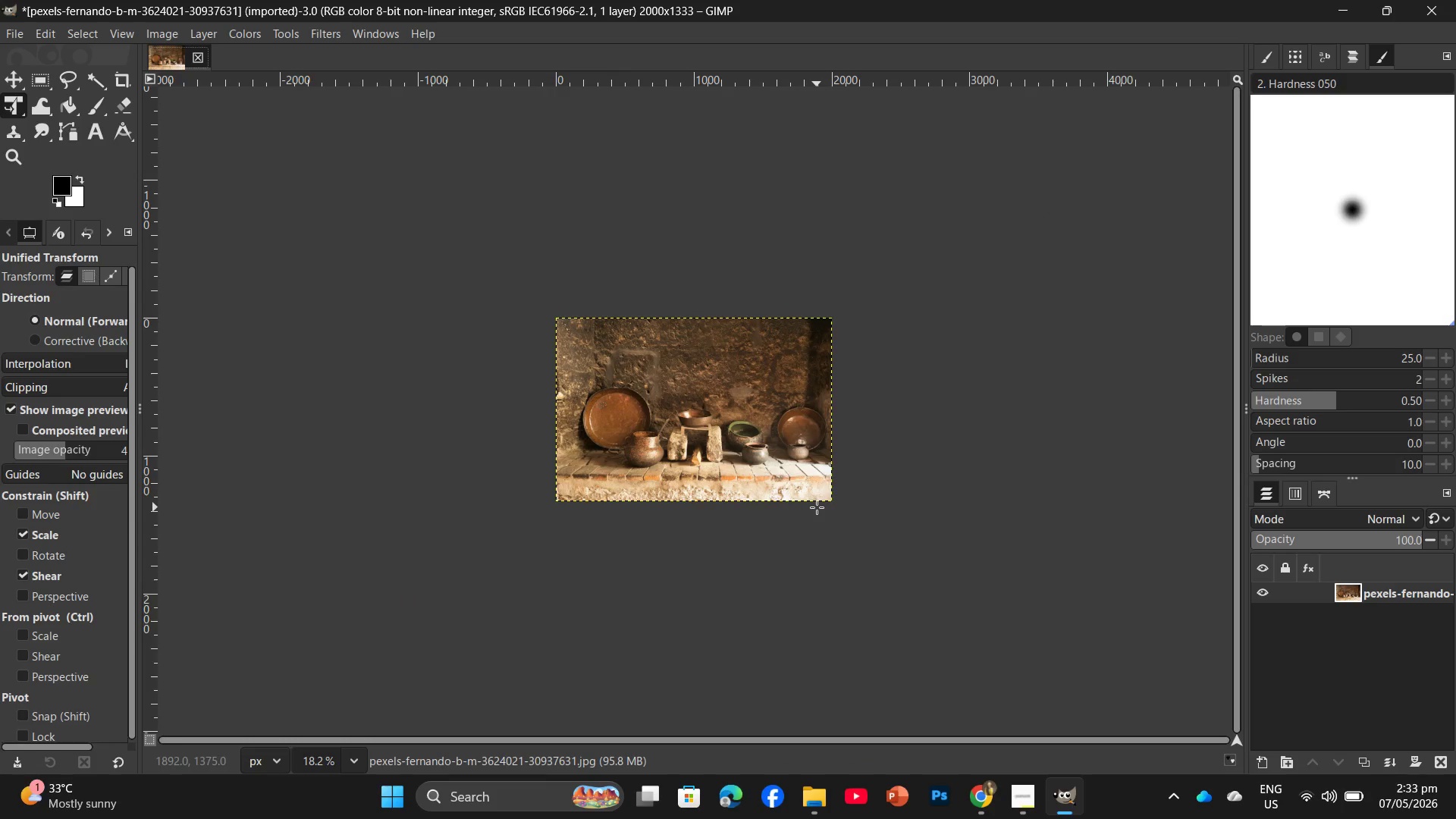 
wait(5.62)
 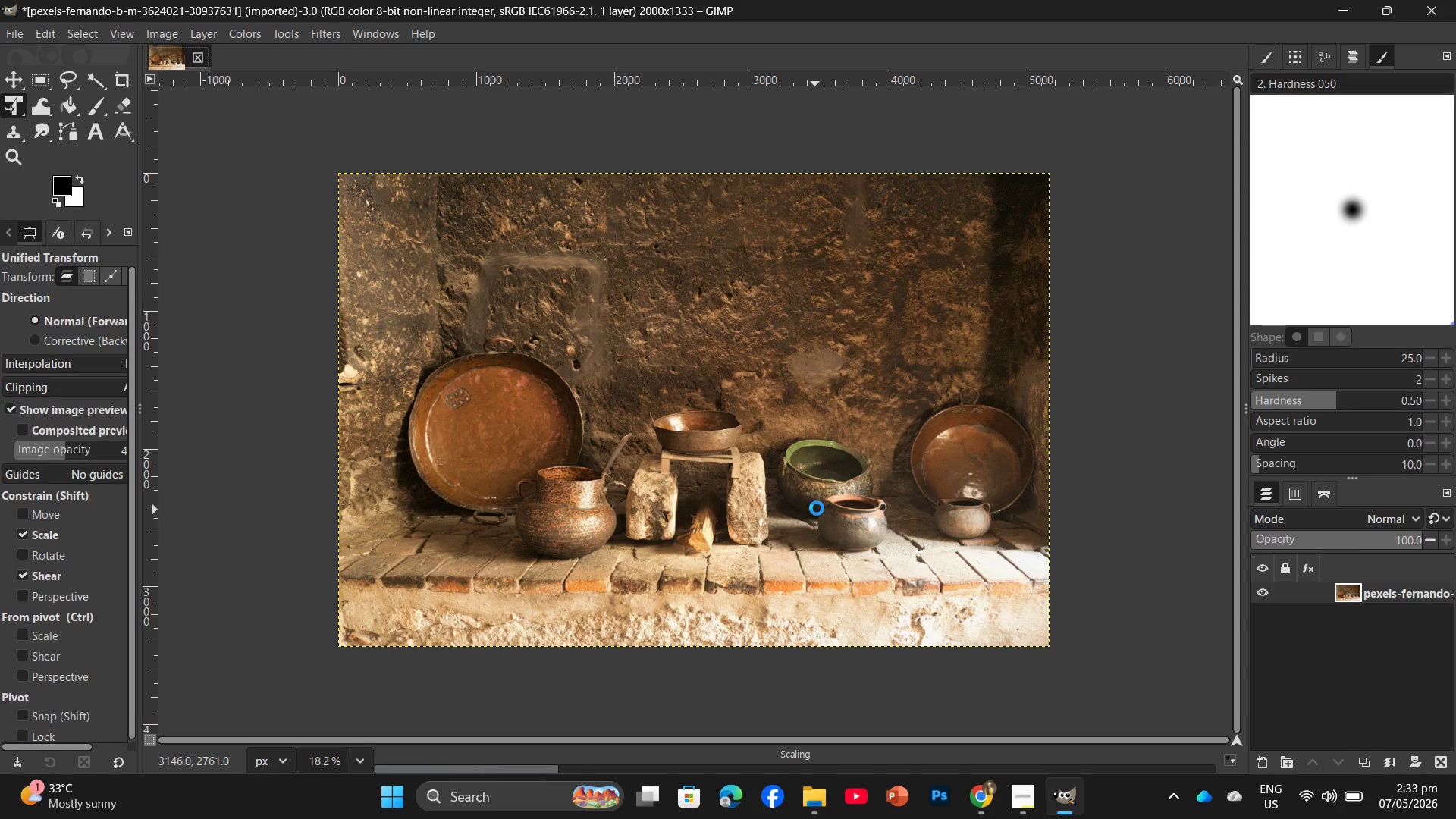 
hold_key(key=ControlLeft, duration=3.38)
scroll: coordinate [755, 447], scroll_direction: up, amount: 19.0
 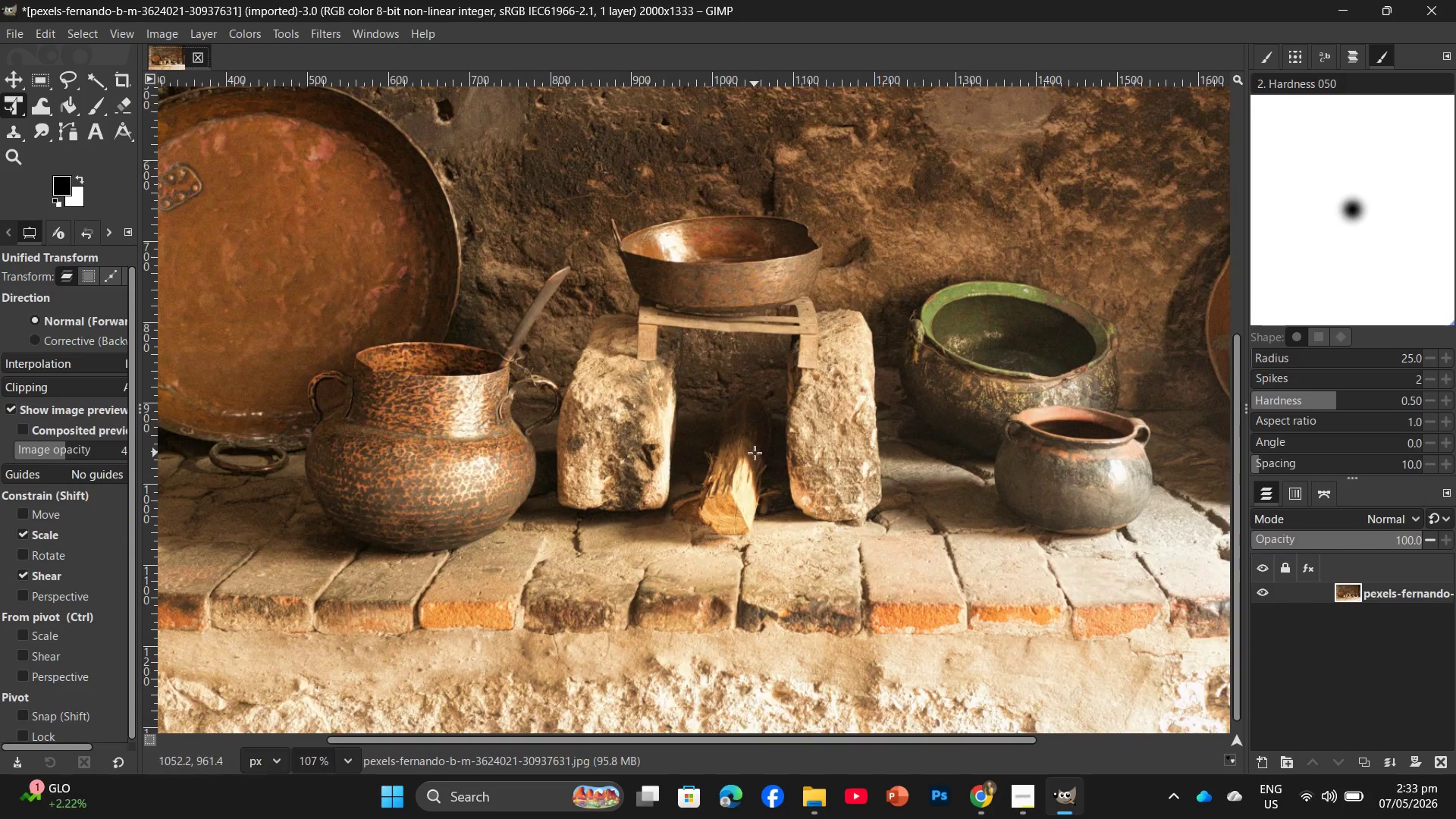 
scroll: coordinate [755, 458], scroll_direction: down, amount: 5.0
 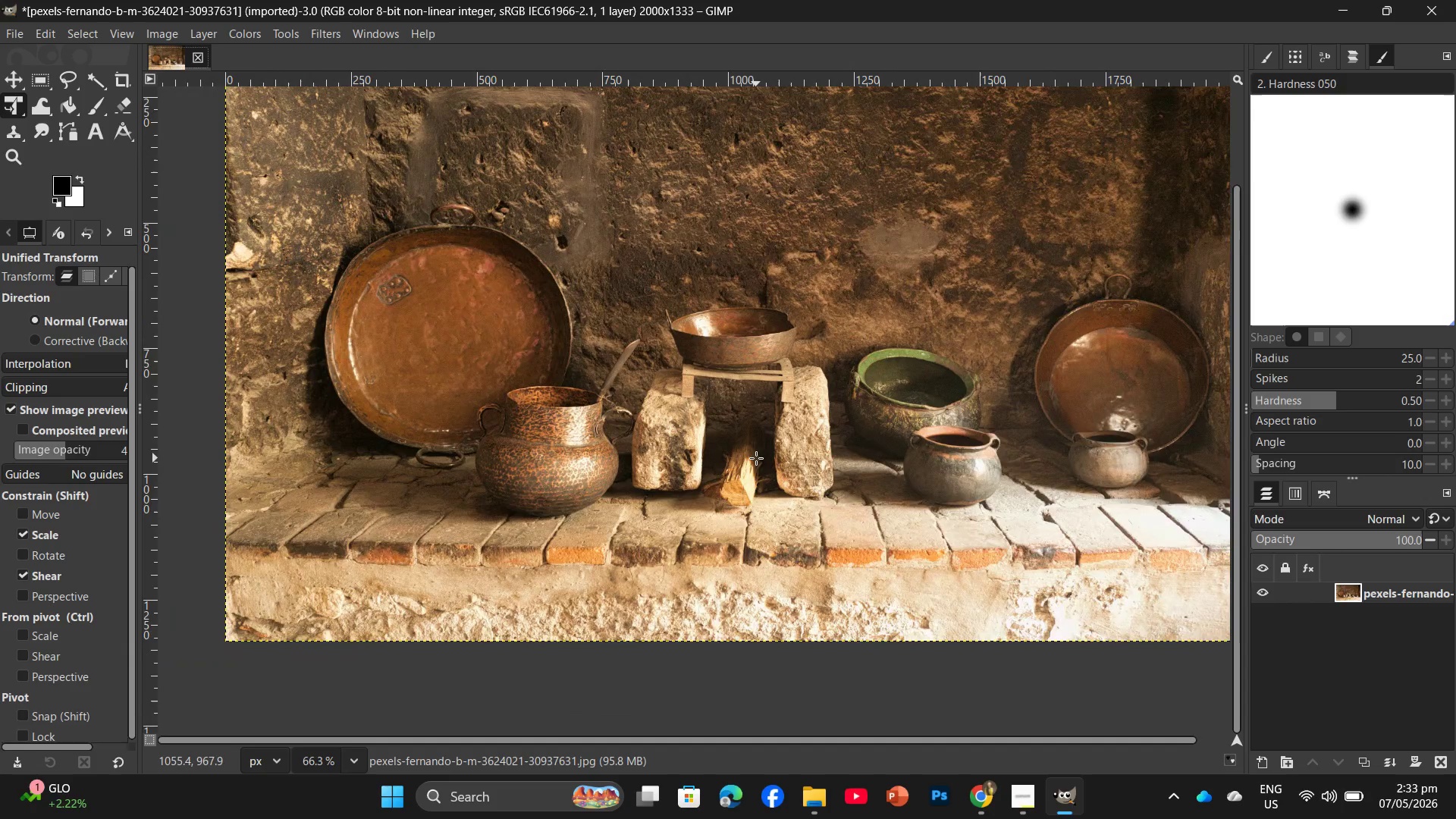 
scroll: coordinate [756, 457], scroll_direction: up, amount: 4.0
 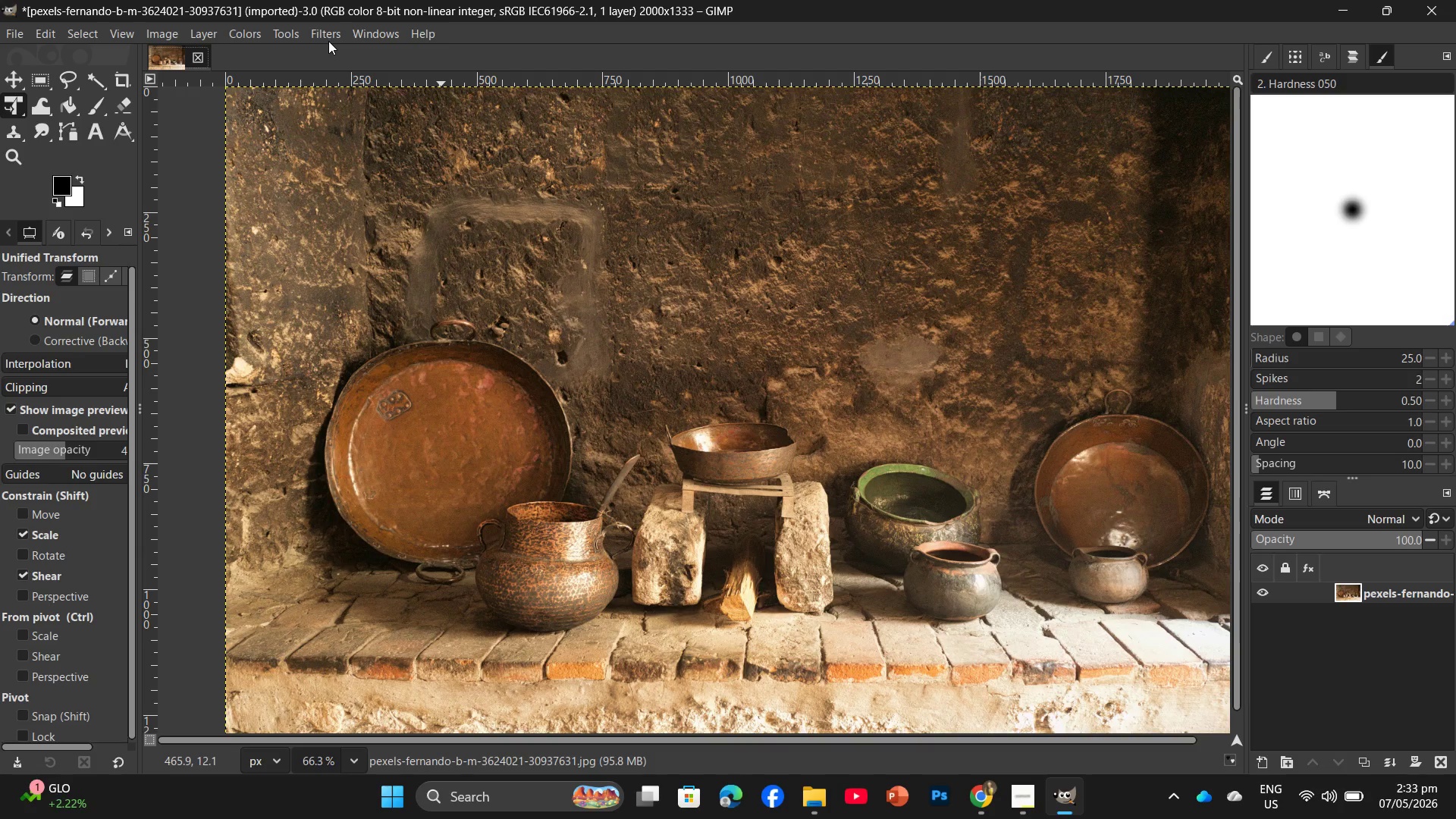 
left_click([328, 39])
 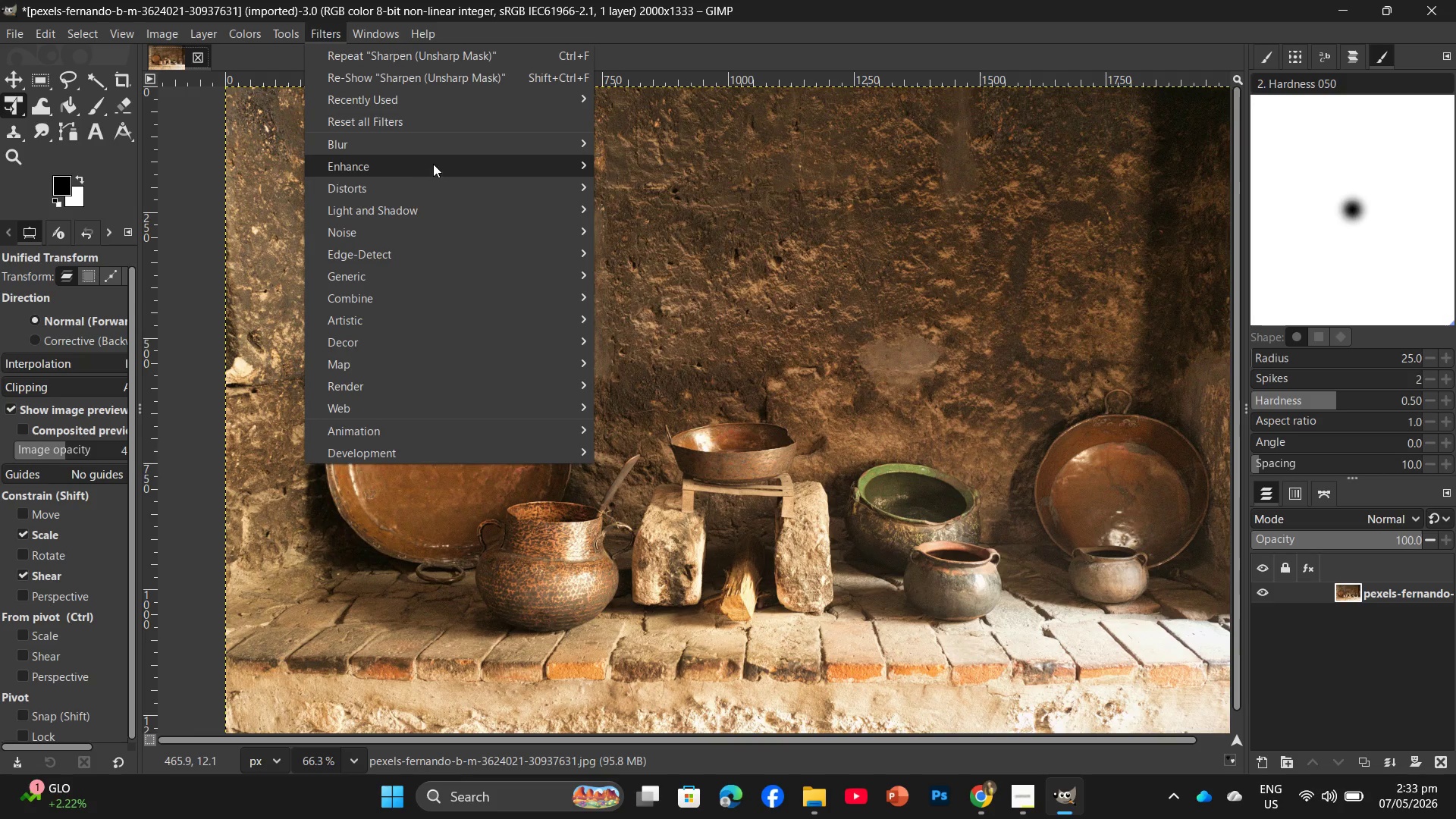 
left_click([433, 164])
 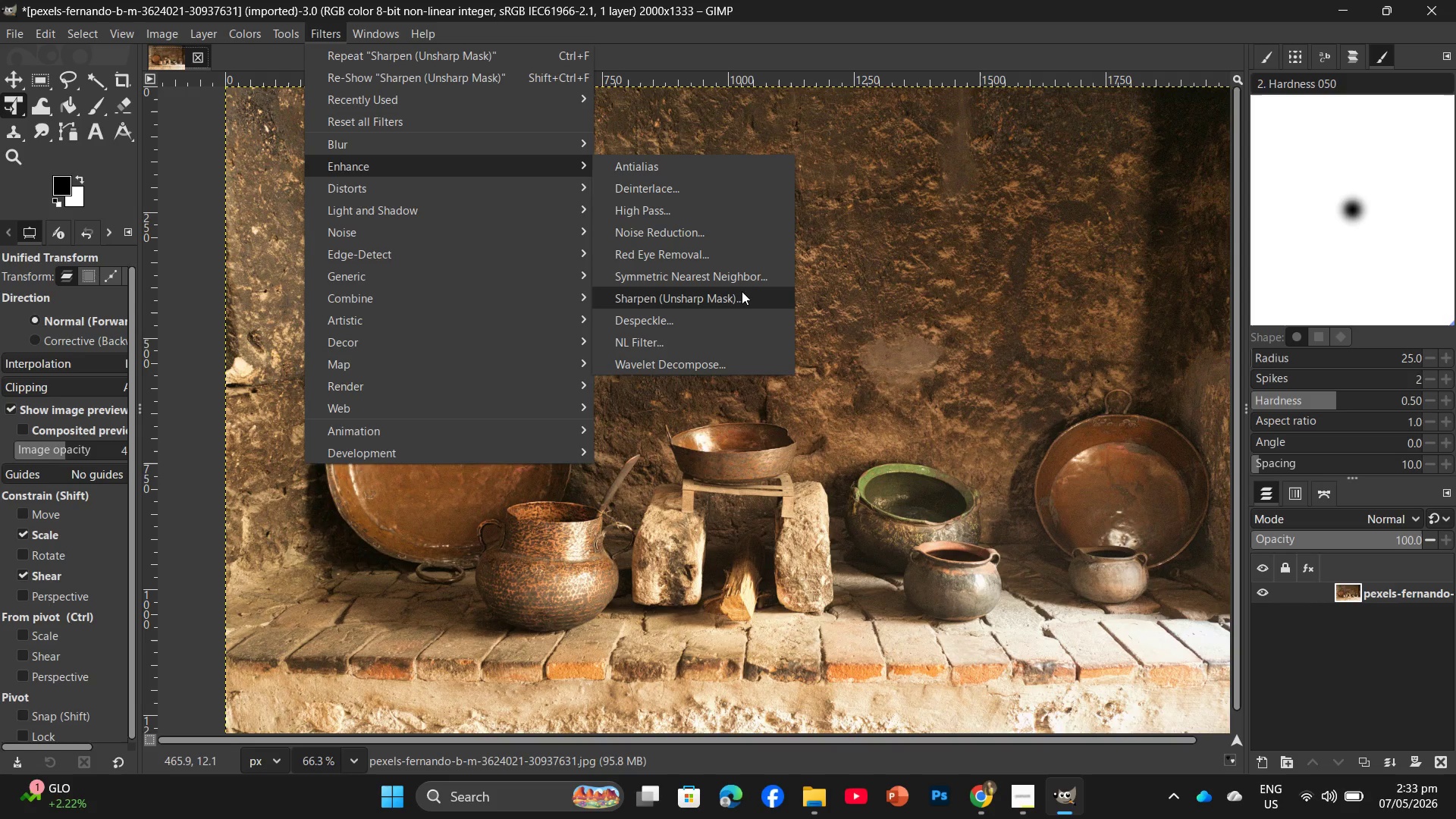 
left_click([743, 287])
 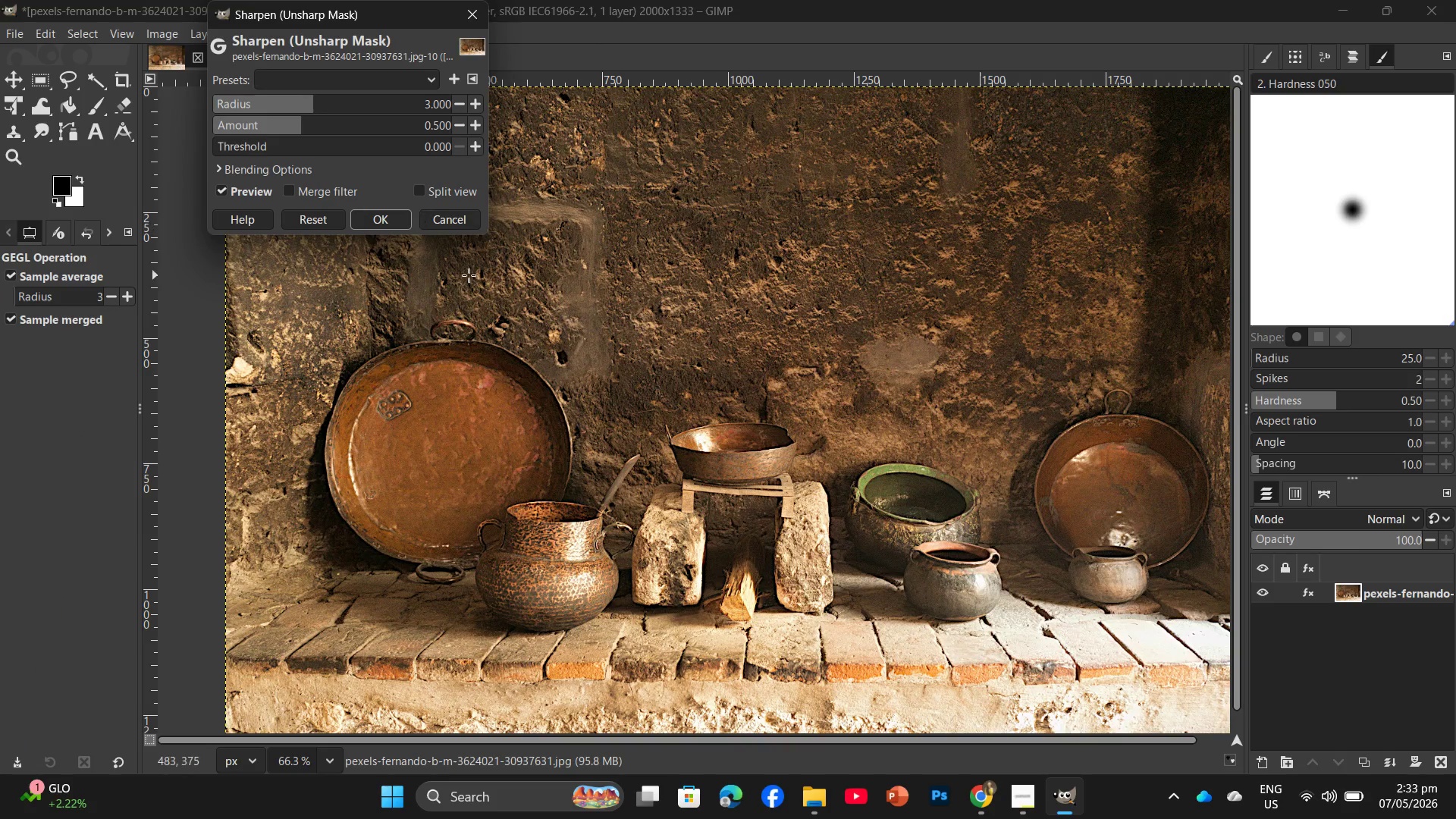 
hold_key(key=ControlLeft, duration=0.5)
 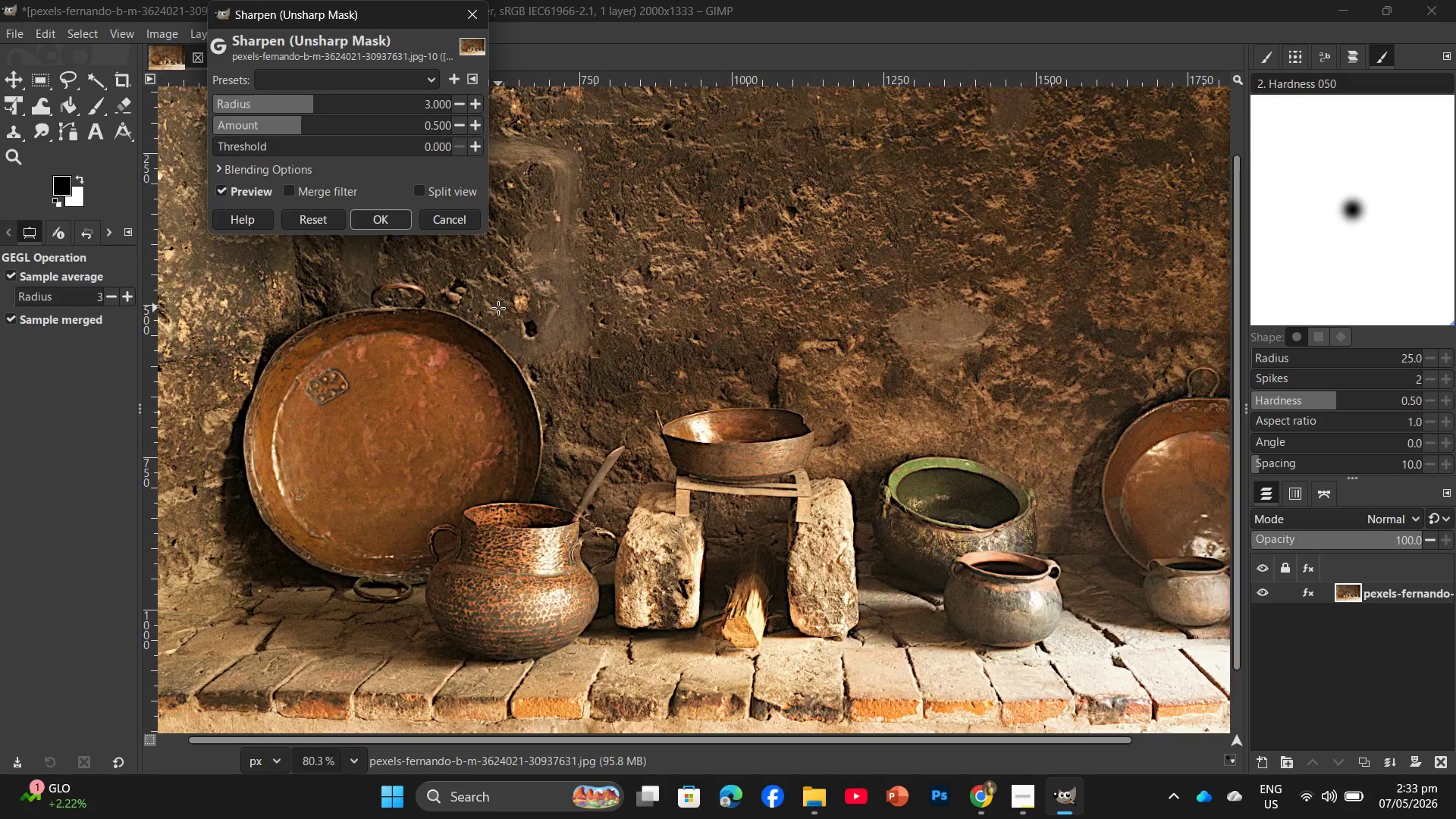 
hold_key(key=ControlLeft, duration=0.86)
 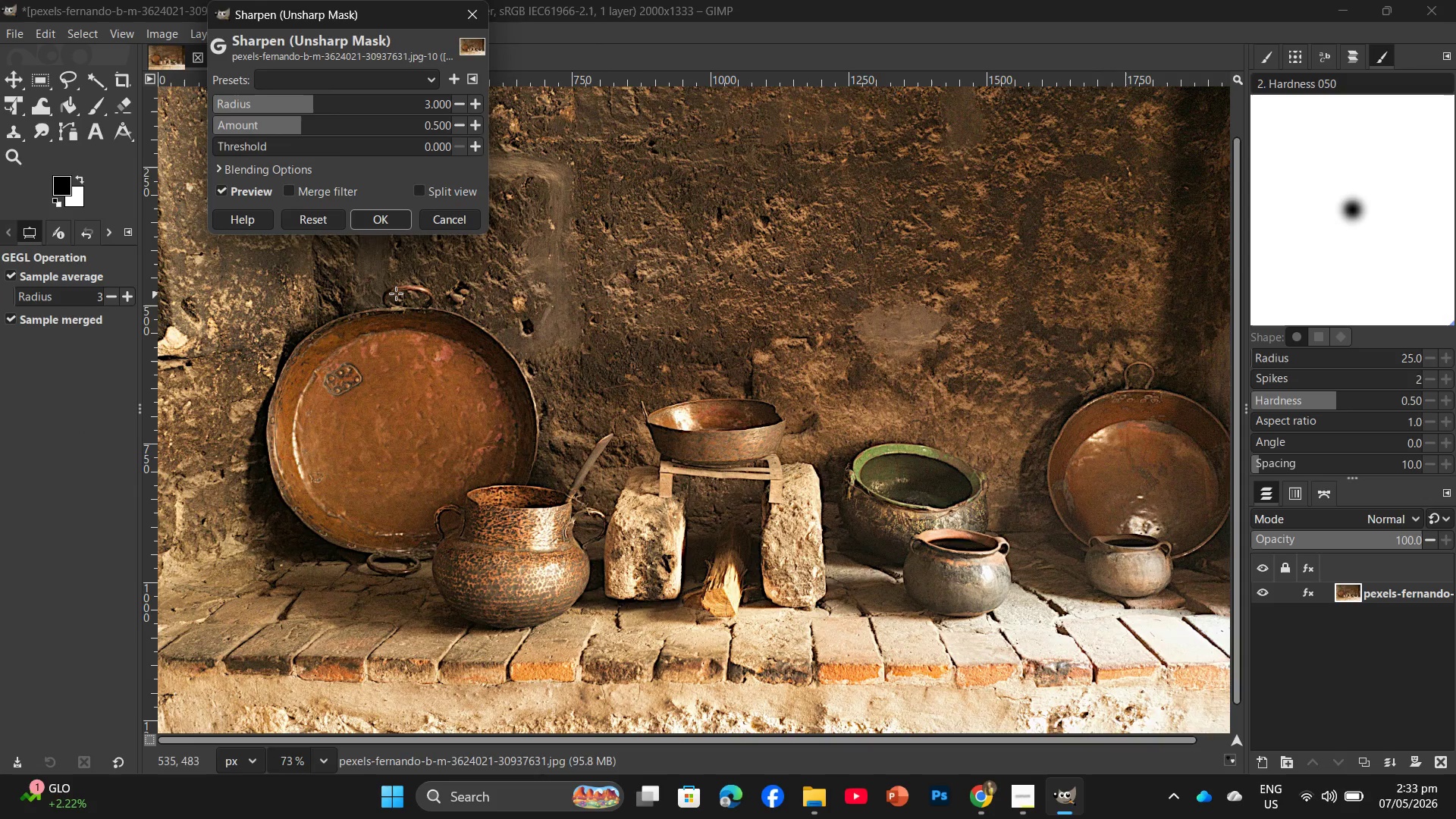 
scroll: coordinate [598, 394], scroll_direction: up, amount: 5.0
 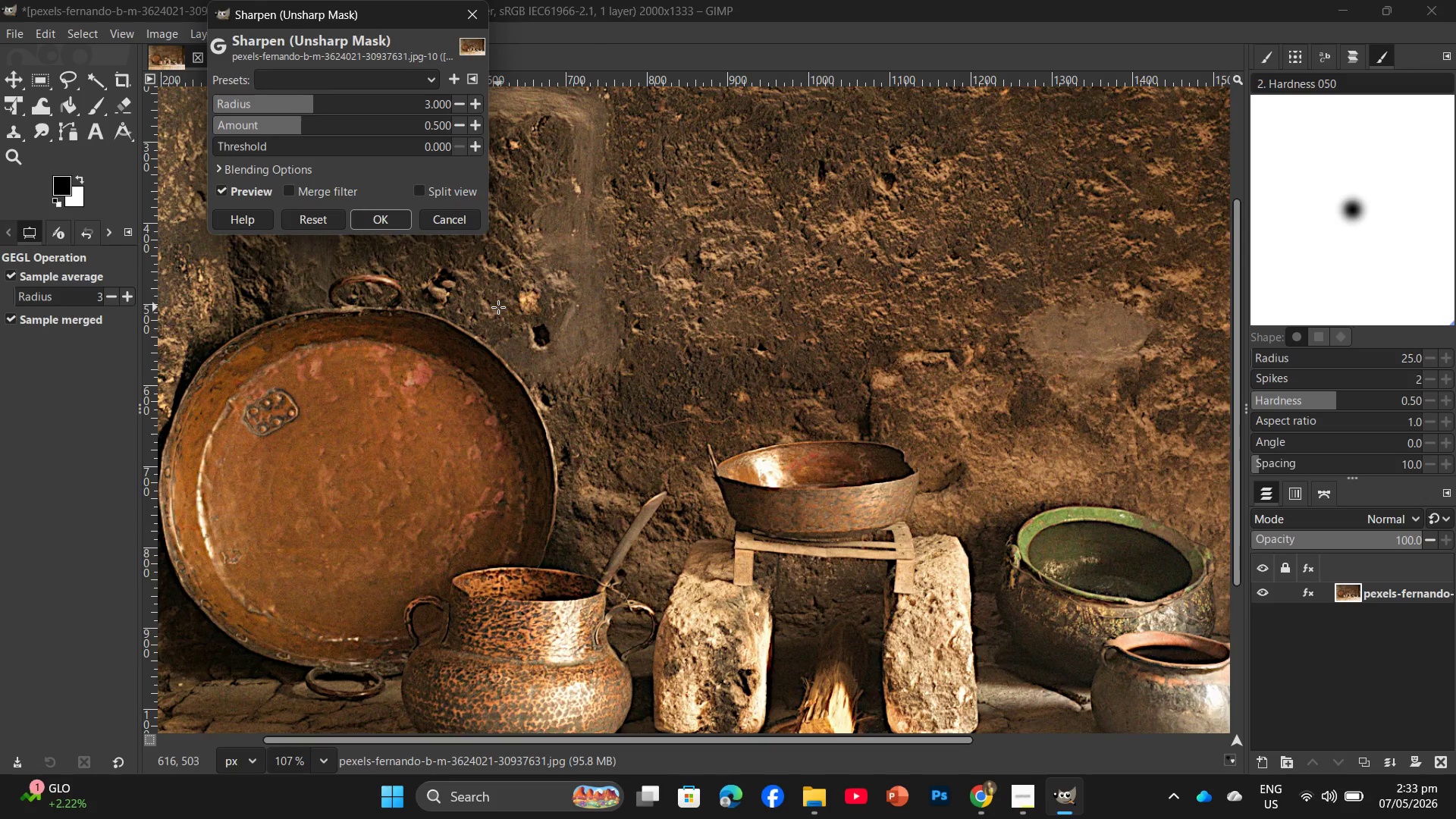 
scroll: coordinate [500, 309], scroll_direction: down, amount: 4.0
 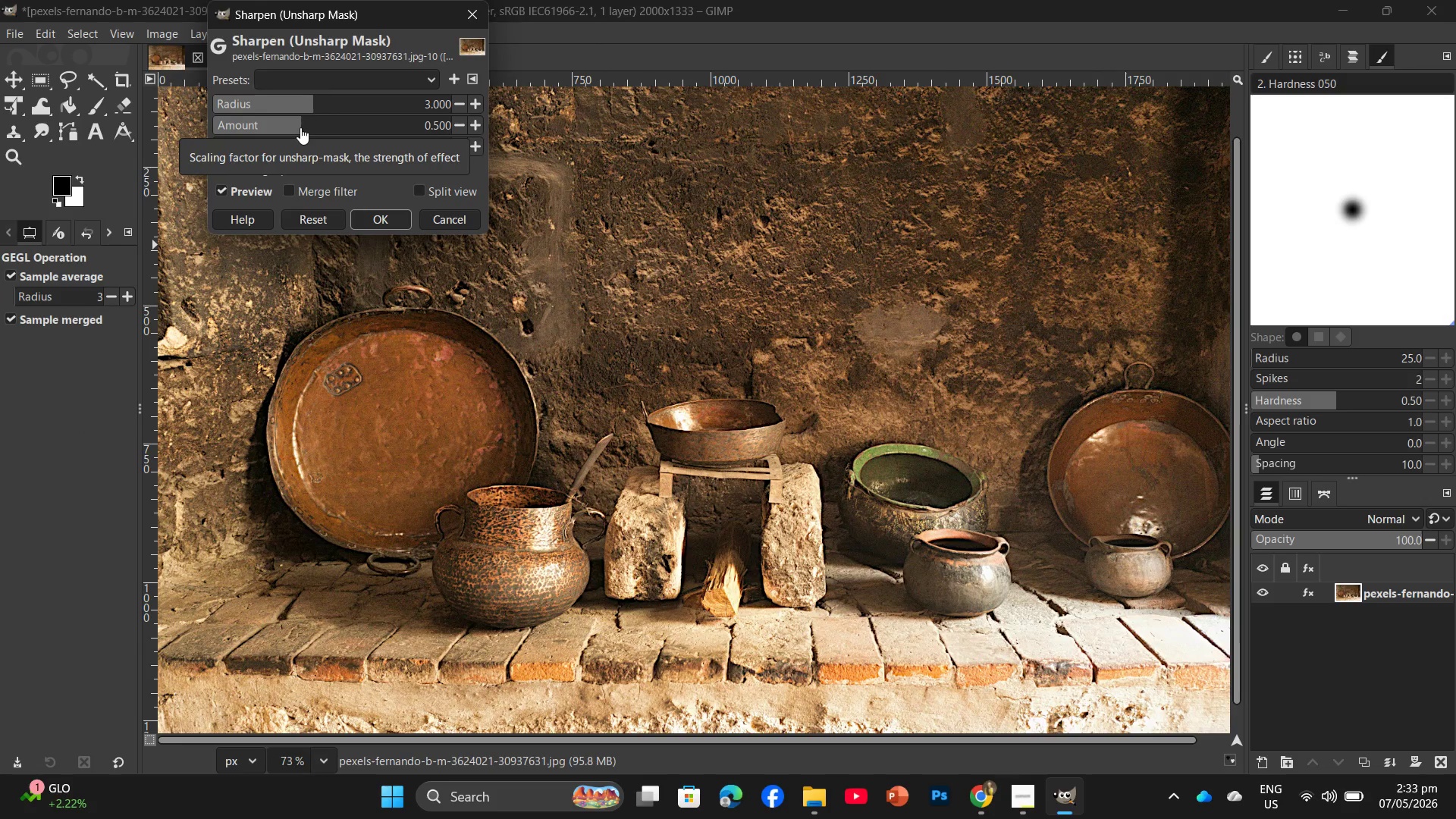 
wait(5.38)
 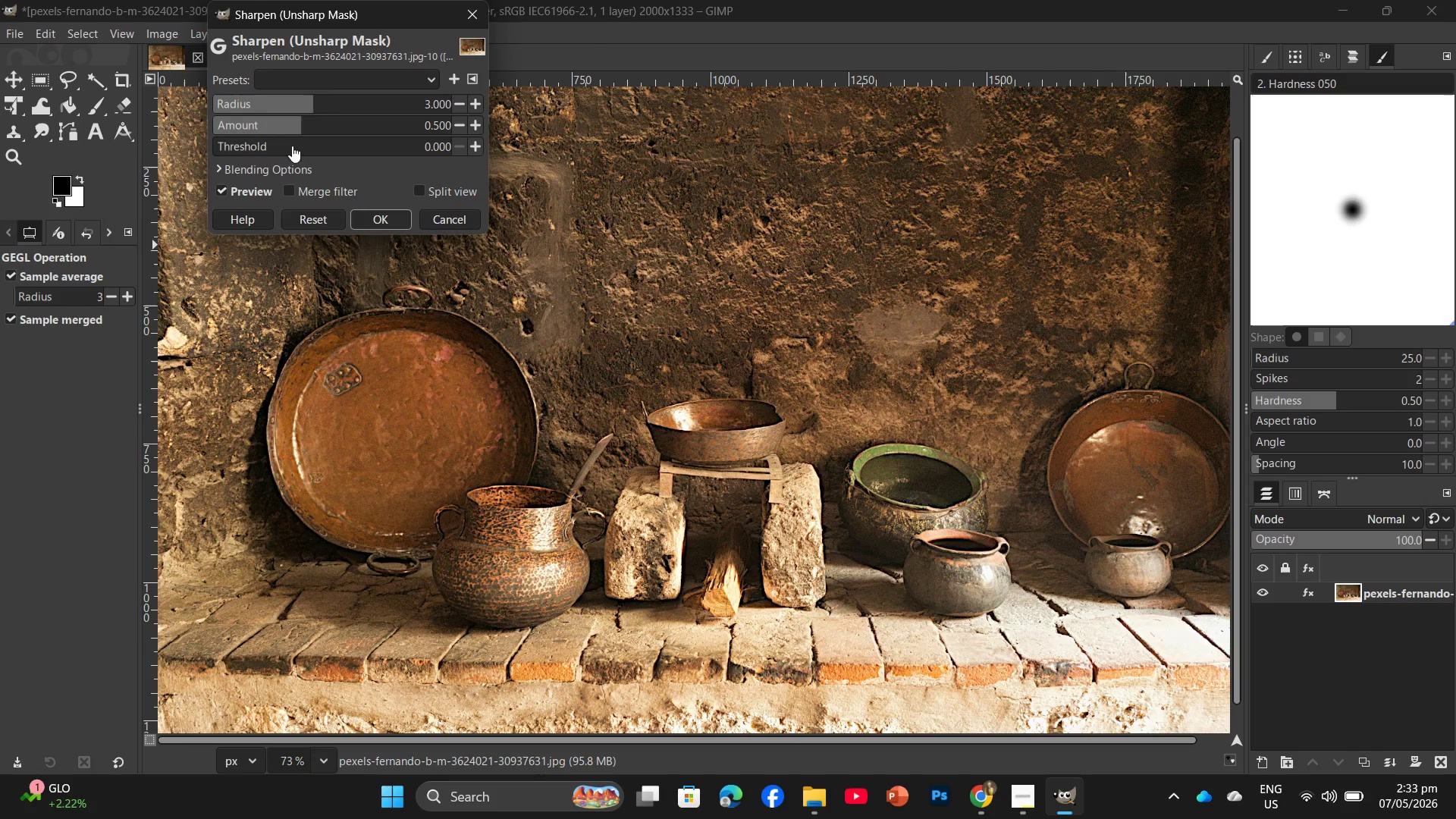 
left_click([300, 127])
 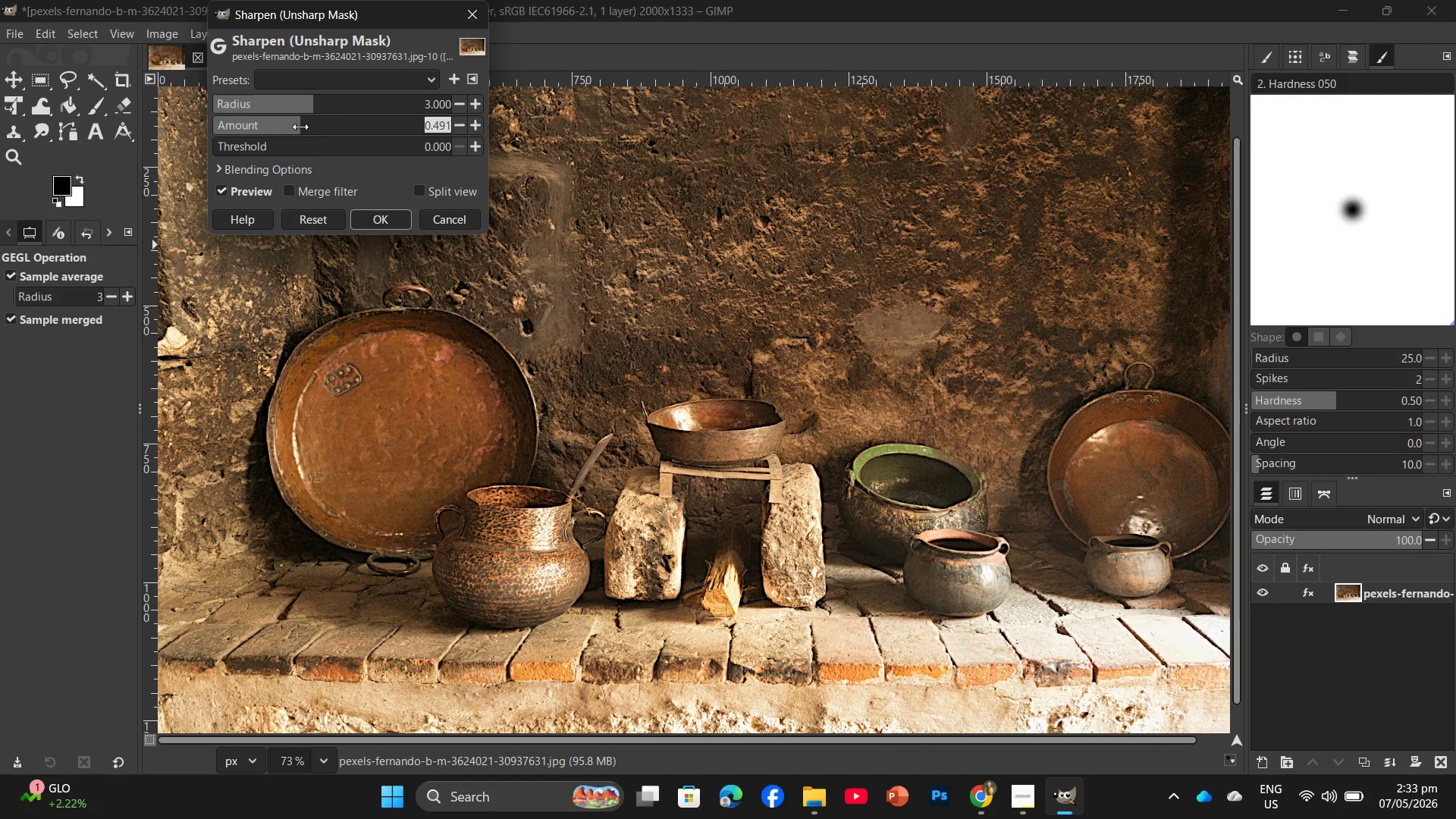 
left_click_drag(start_coordinate=[300, 127], to_coordinate=[290, 163])
 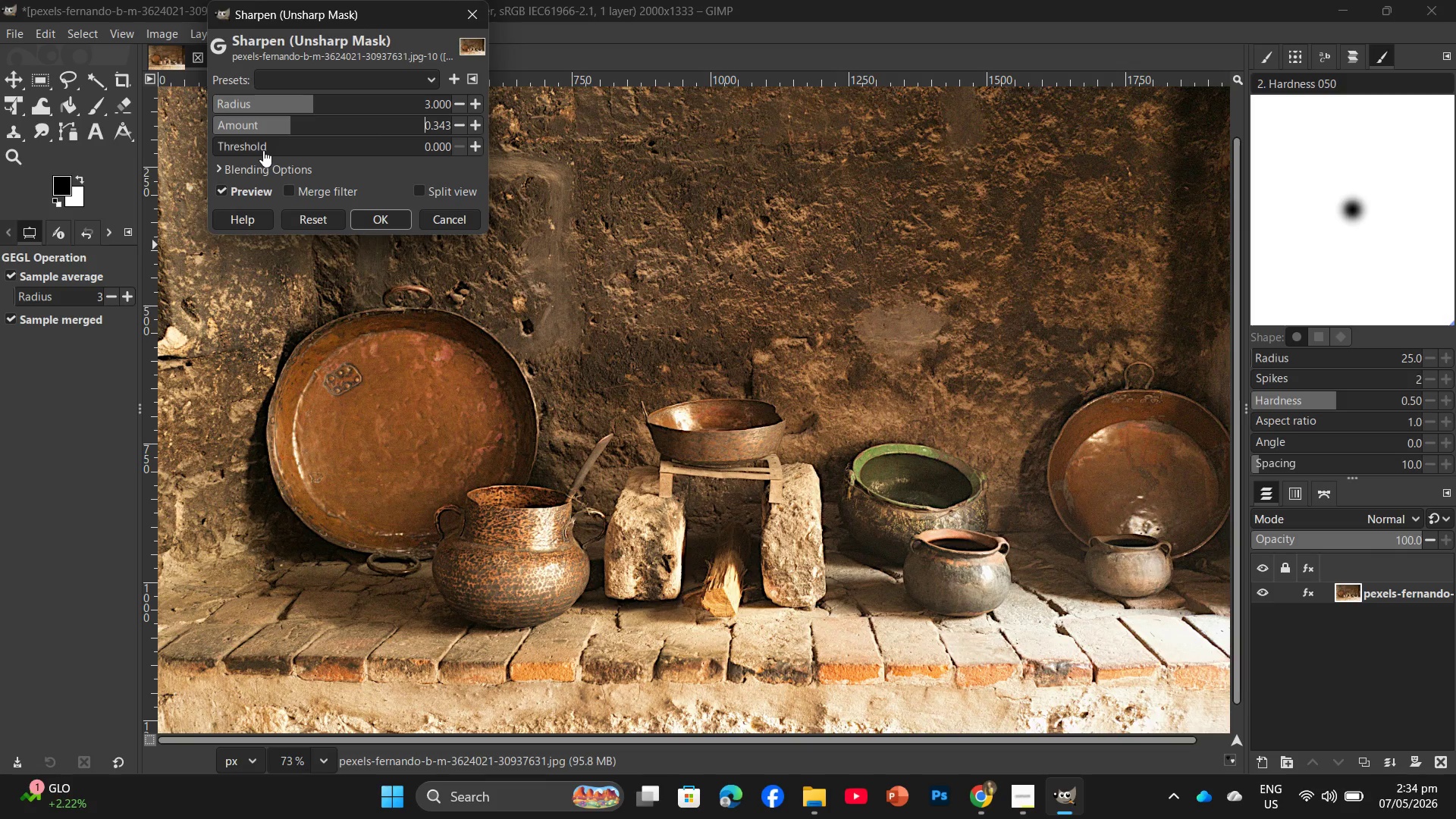 
left_click_drag(start_coordinate=[263, 150], to_coordinate=[301, 160])
 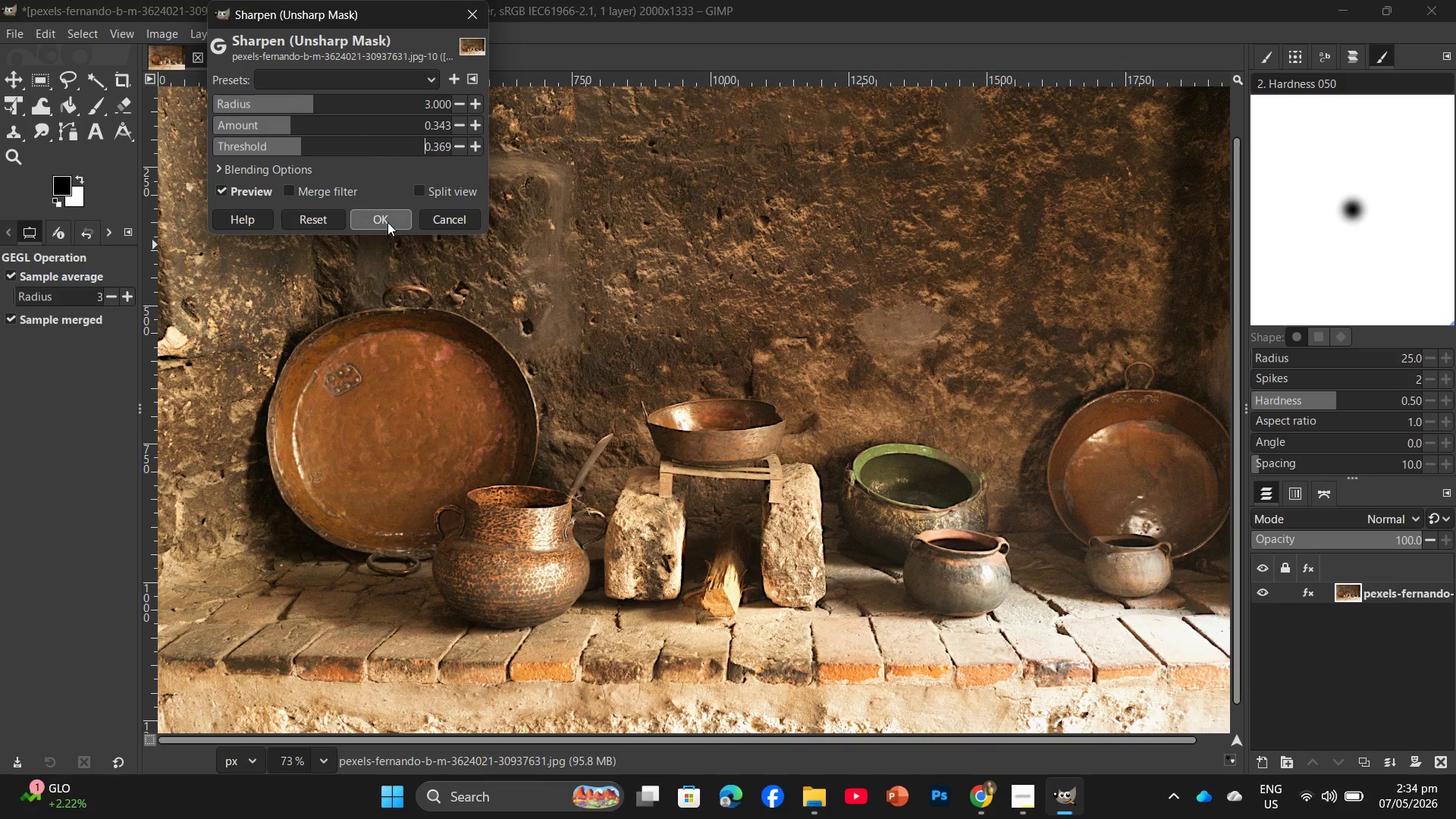 
left_click([388, 219])
 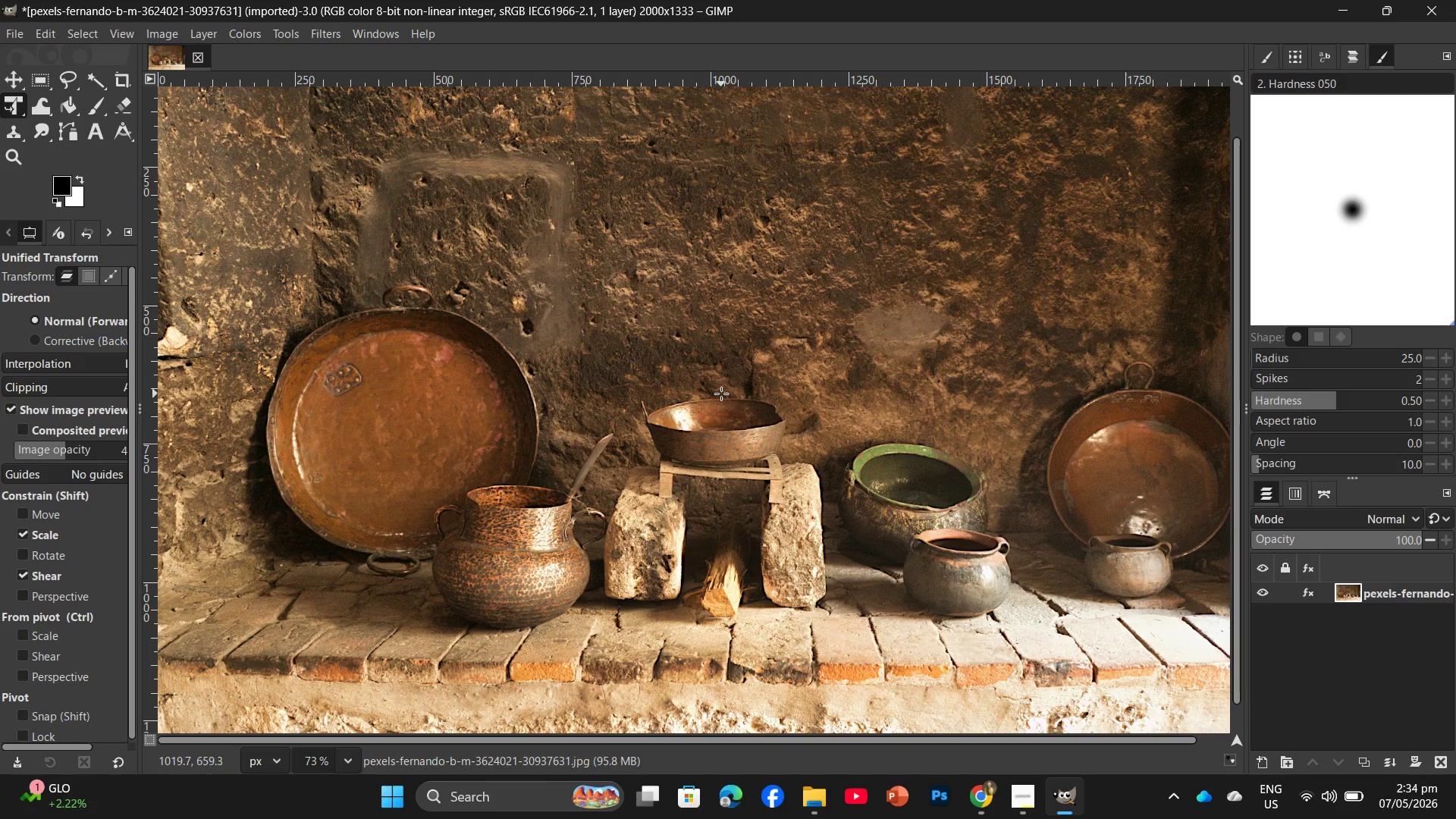 
key(Control+Shift+E)
 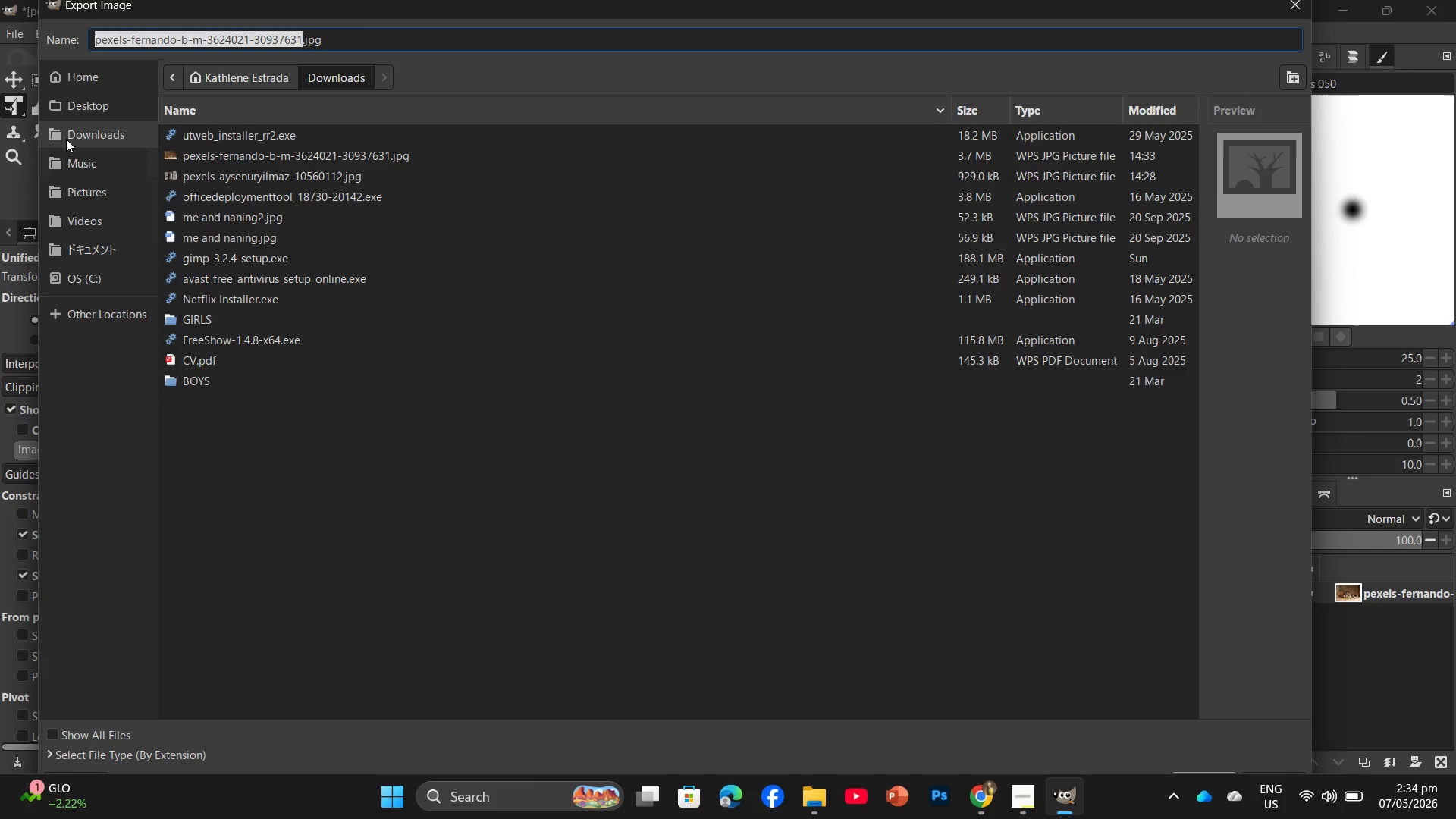 
double_click([83, 112])
 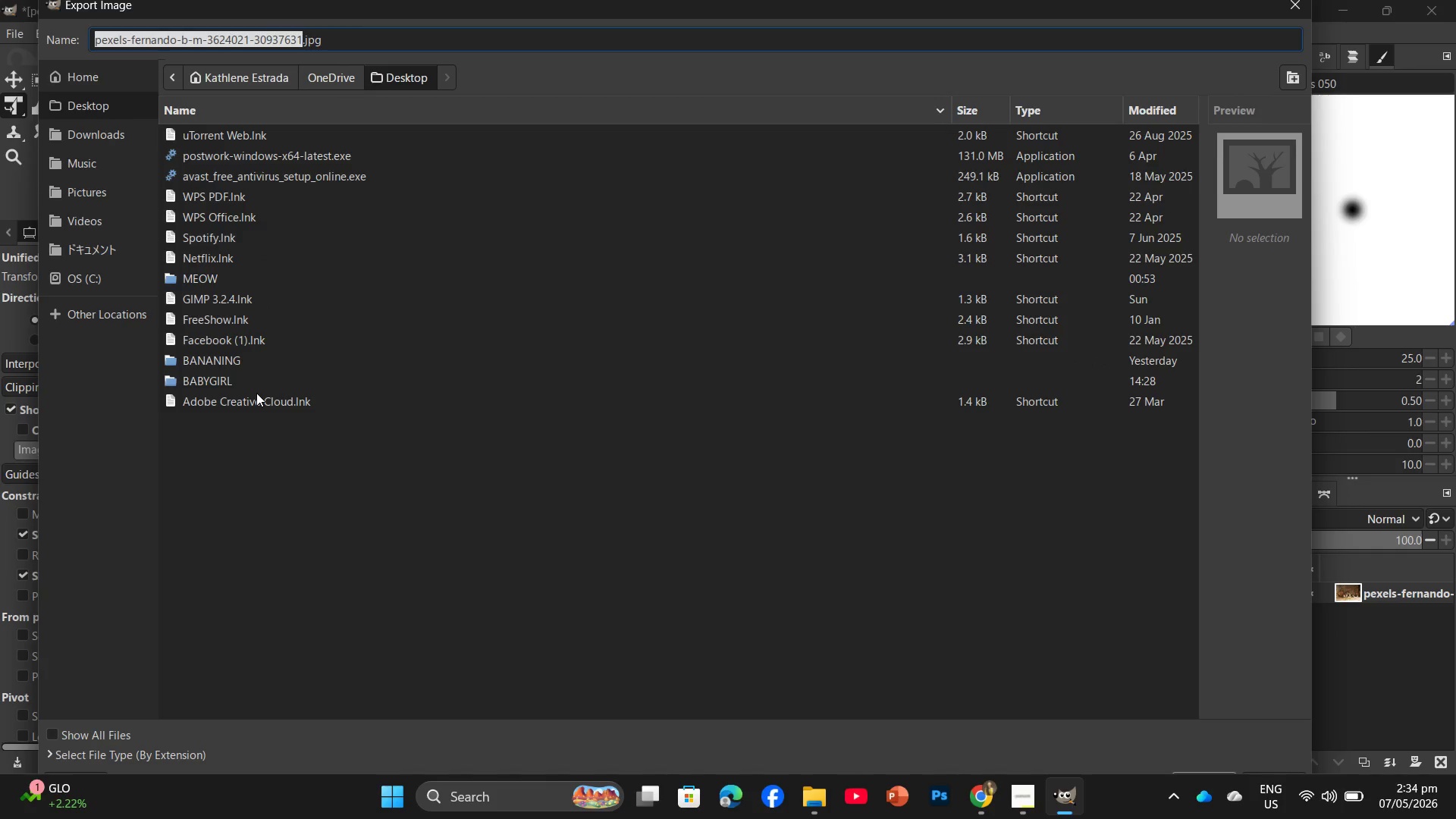 
double_click([258, 381])
 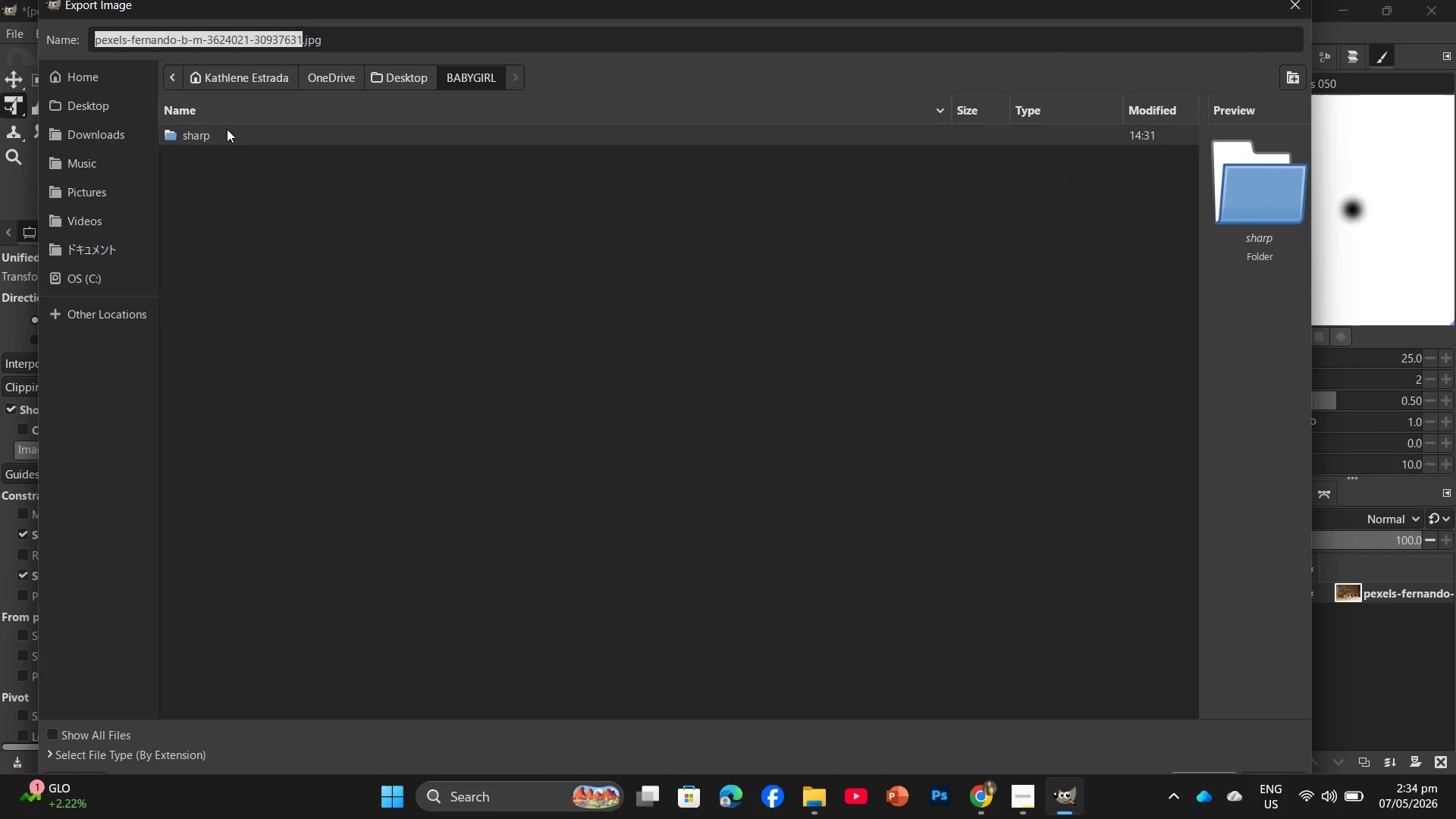 
double_click([228, 130])
 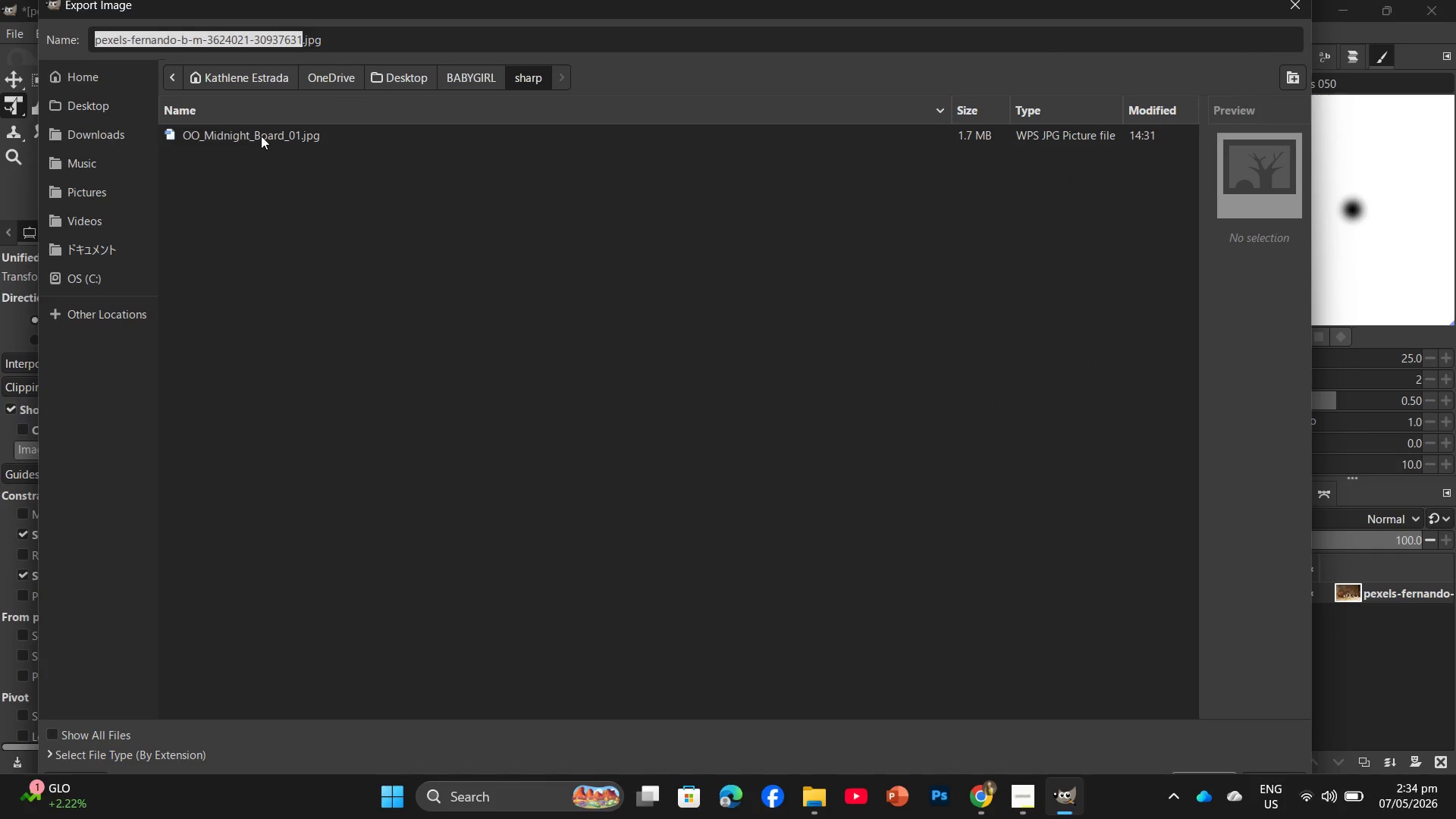 
left_click([261, 136])
 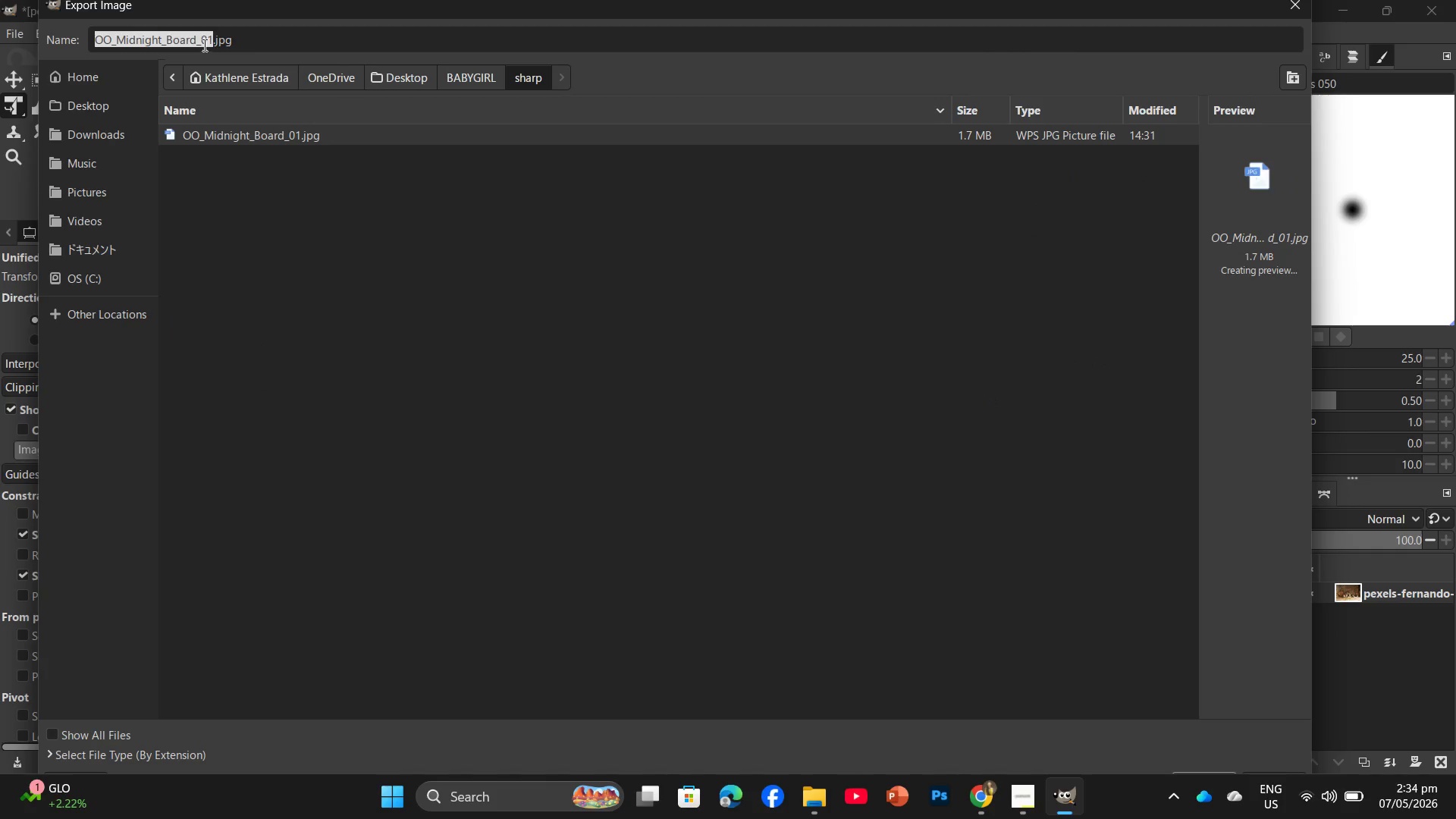 
left_click([206, 40])
 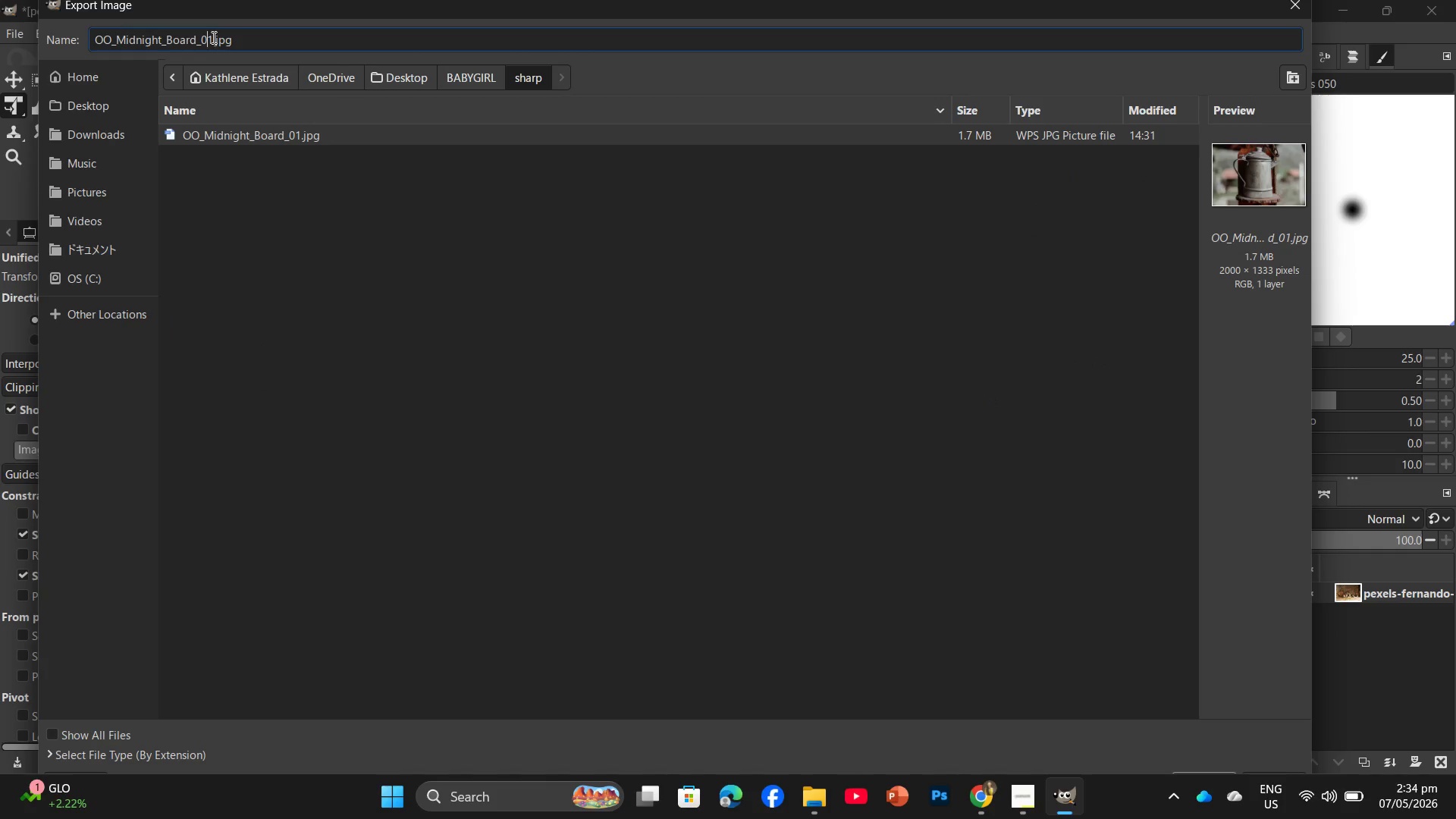 
left_click([212, 37])
 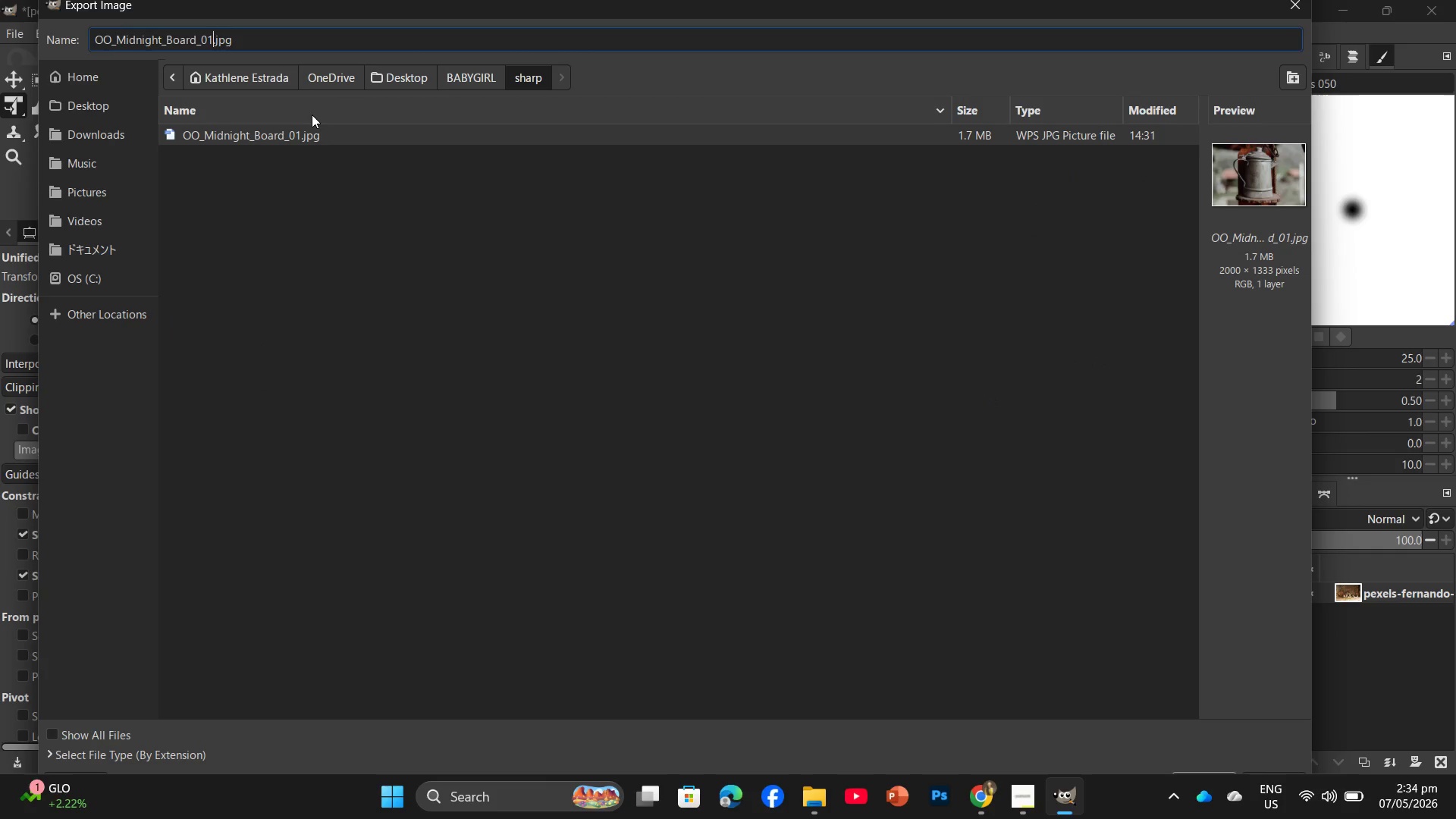 
key(Backspace)
 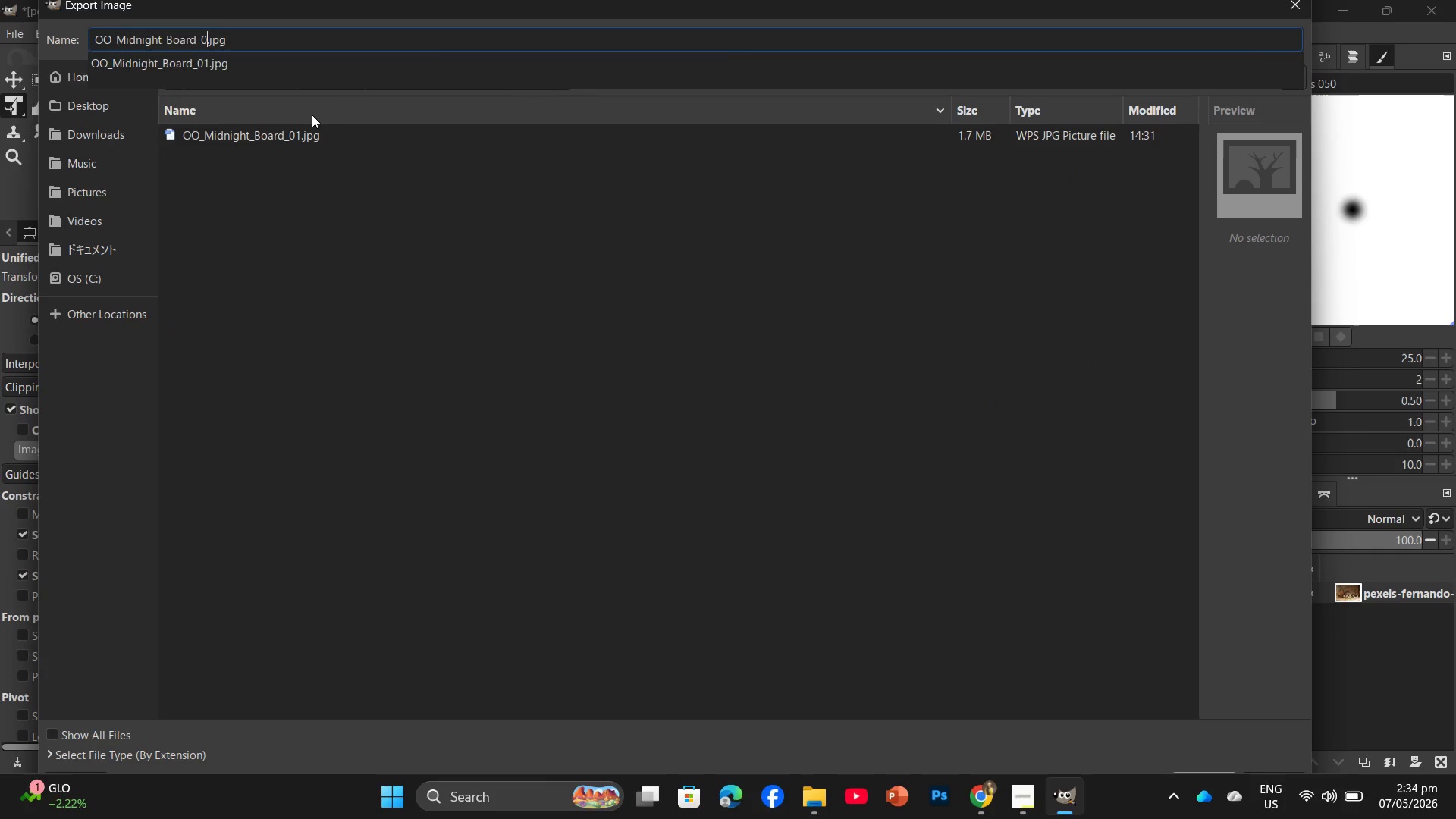 
key(Numpad2)
 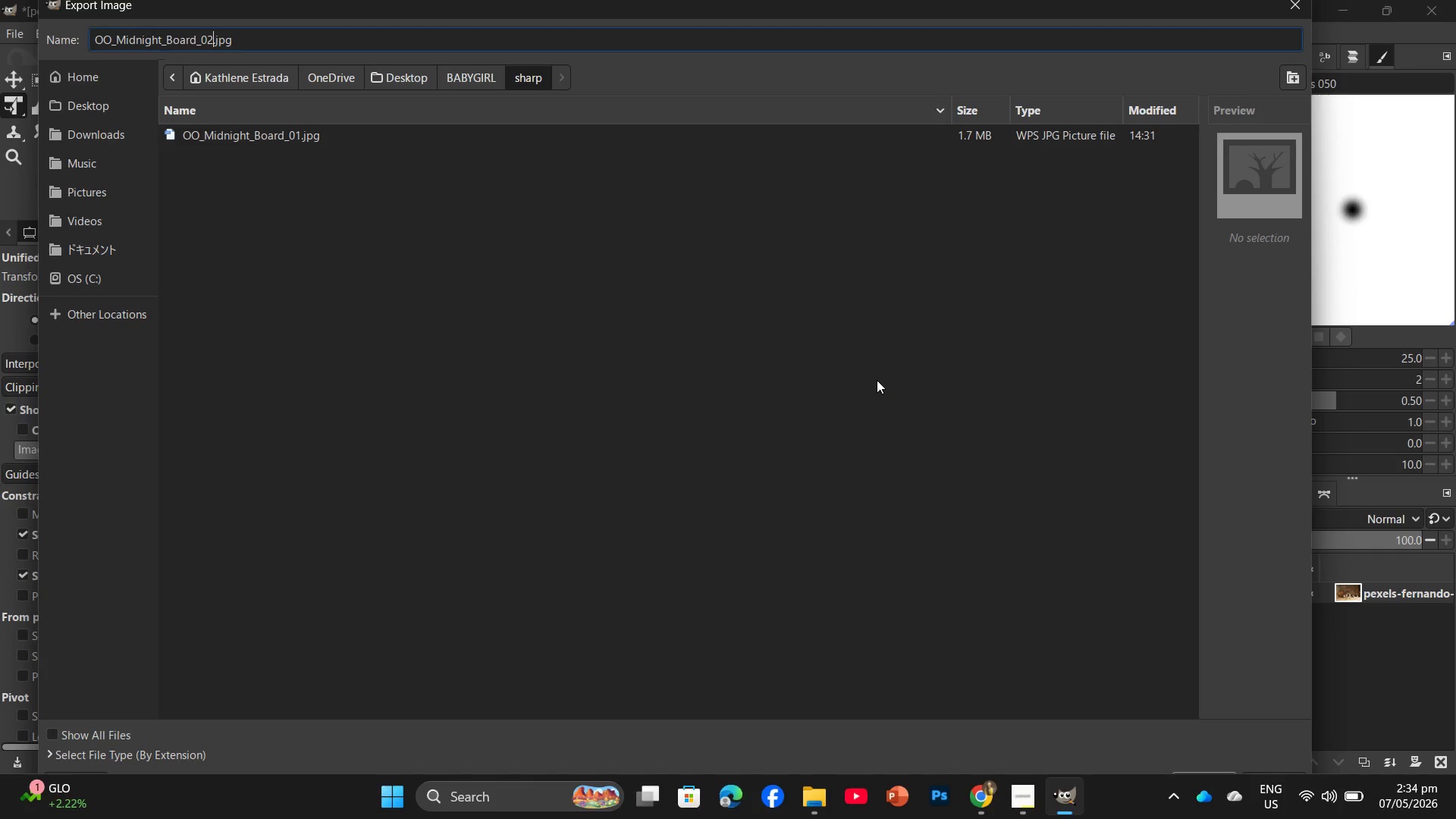 
key(NumpadEnter)
 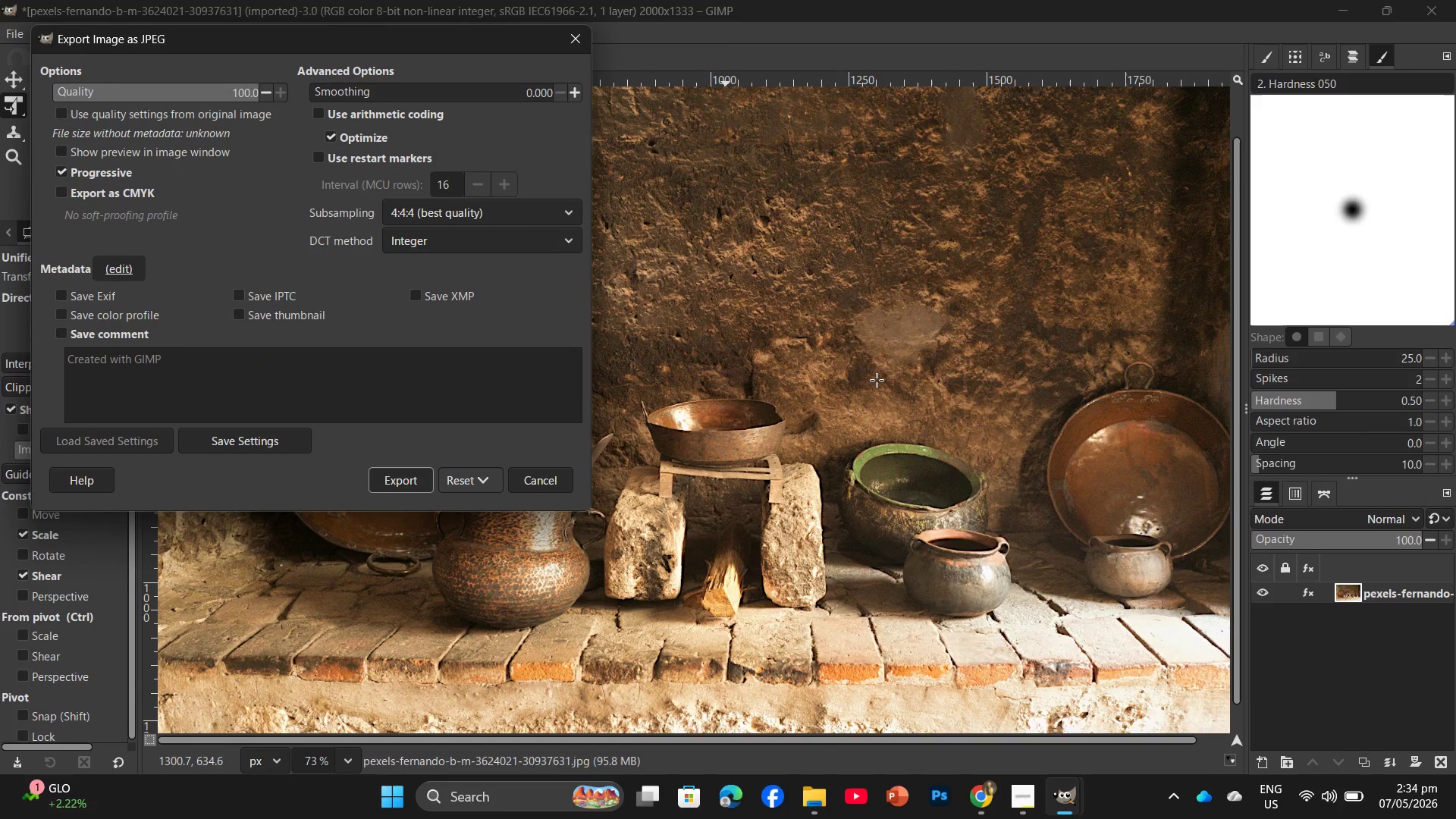 
left_click([401, 479])
 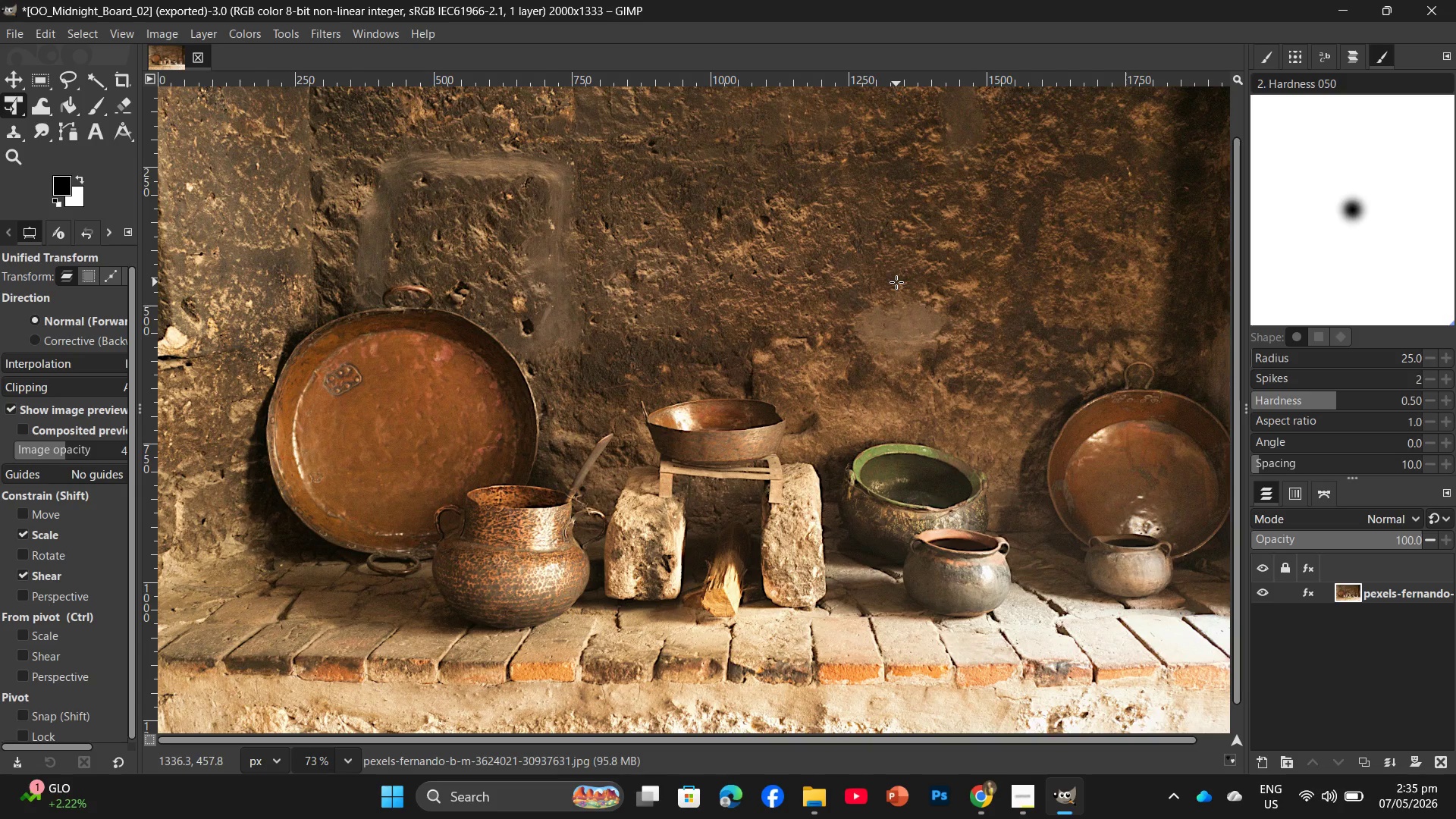 
wait(35.28)
 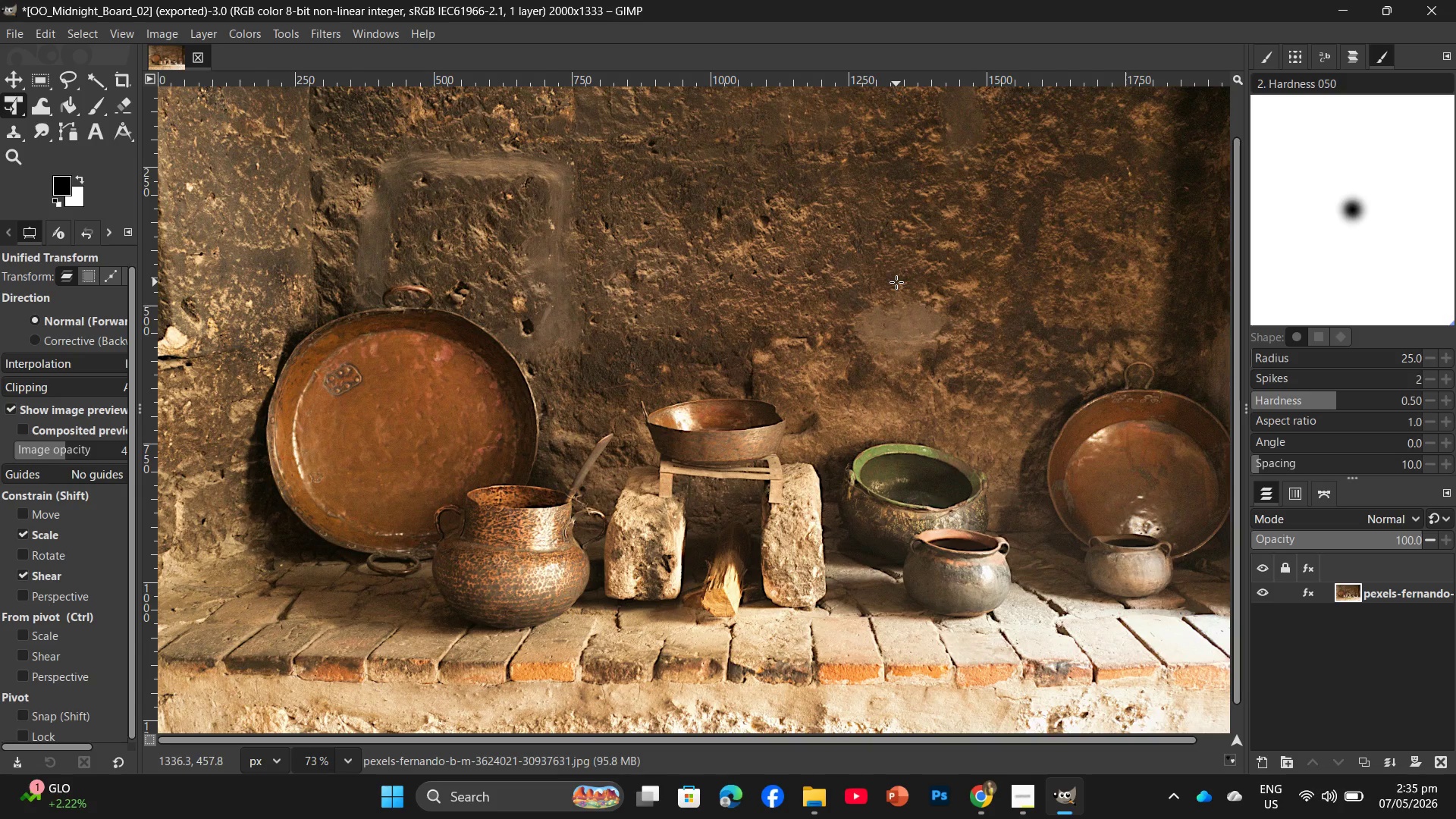 
left_click([1030, 798])